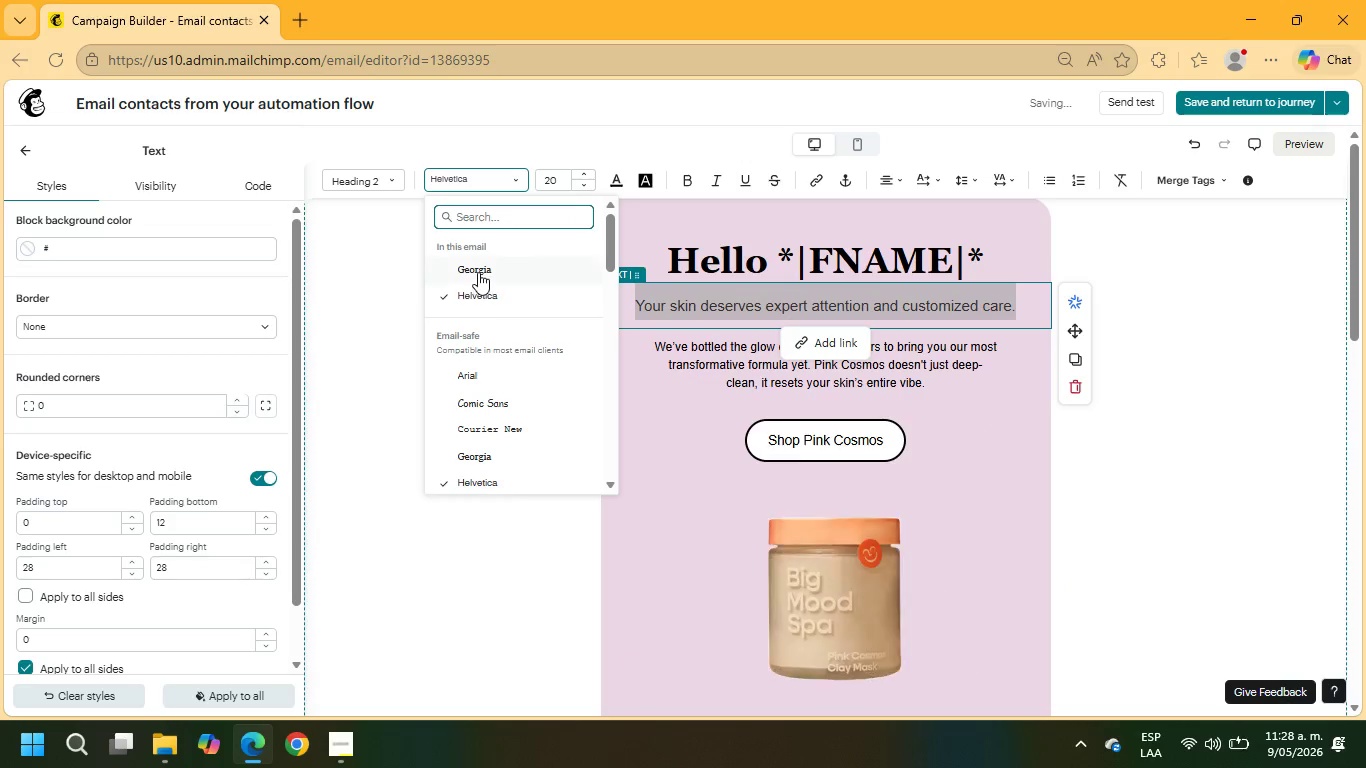 
left_click([478, 272])
 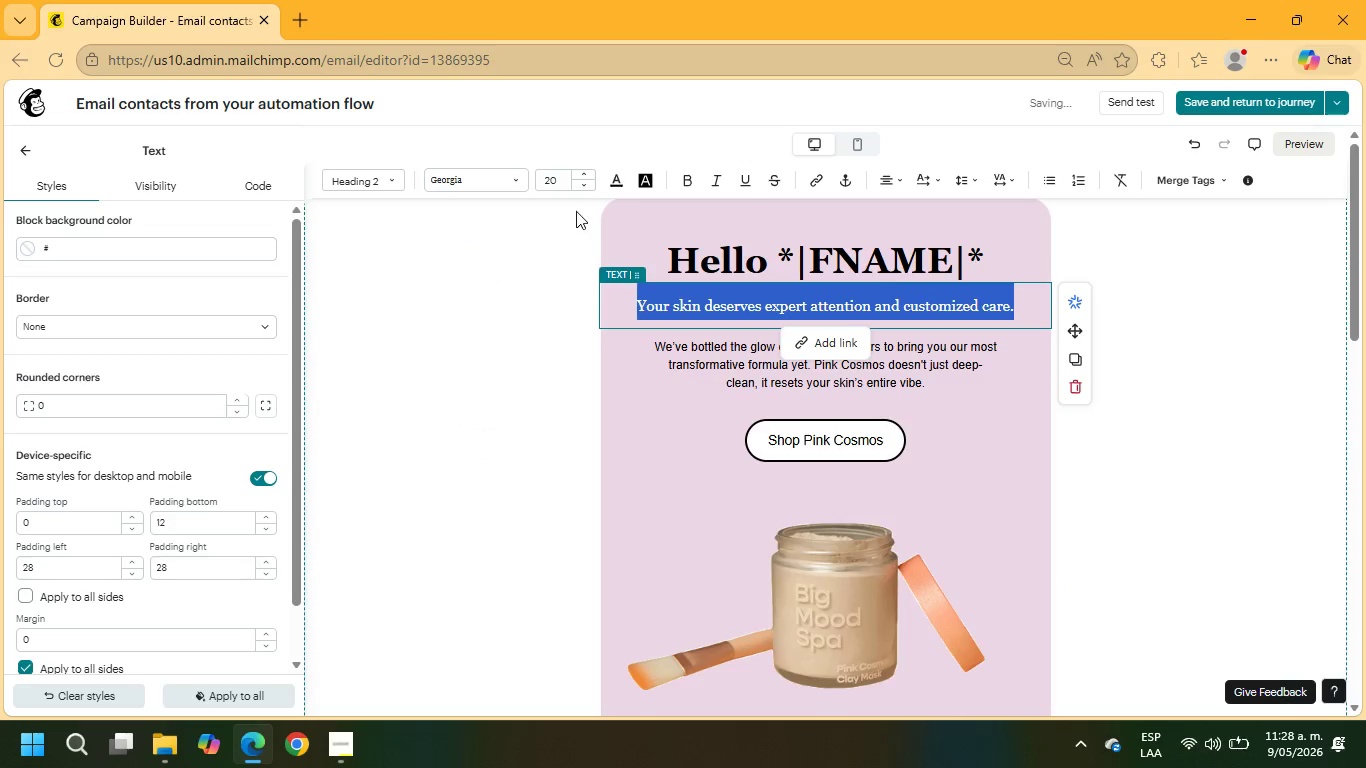 
left_click_drag(start_coordinate=[565, 182], to_coordinate=[542, 182])
 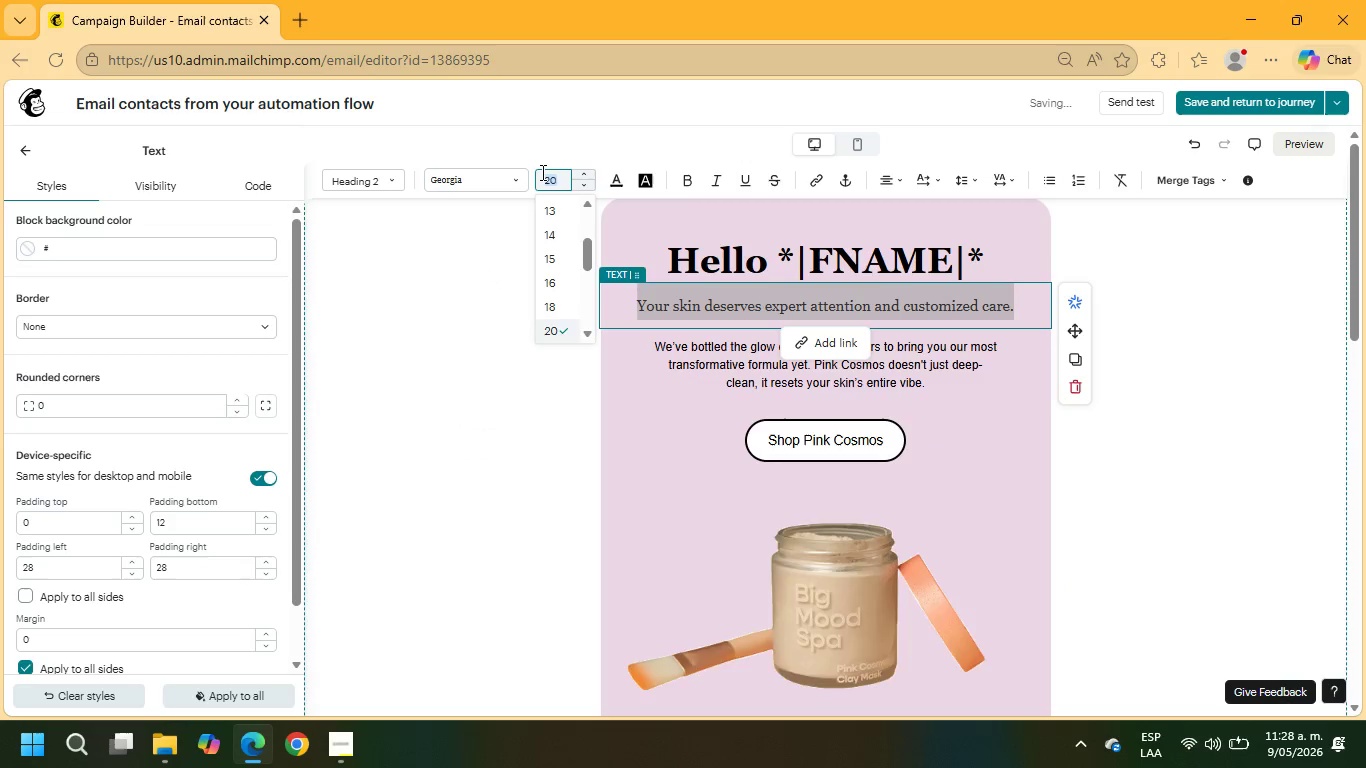 
key(Numpad2)
 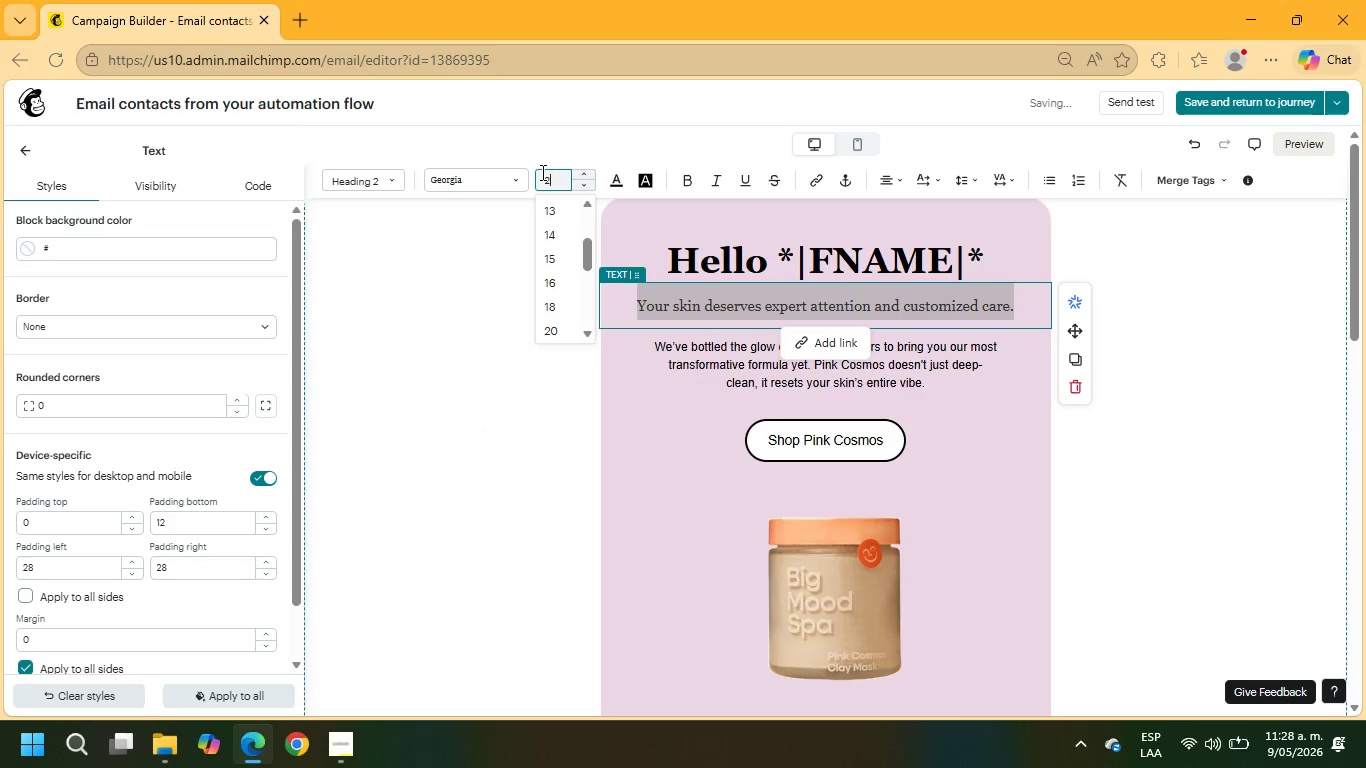 
key(Numpad2)
 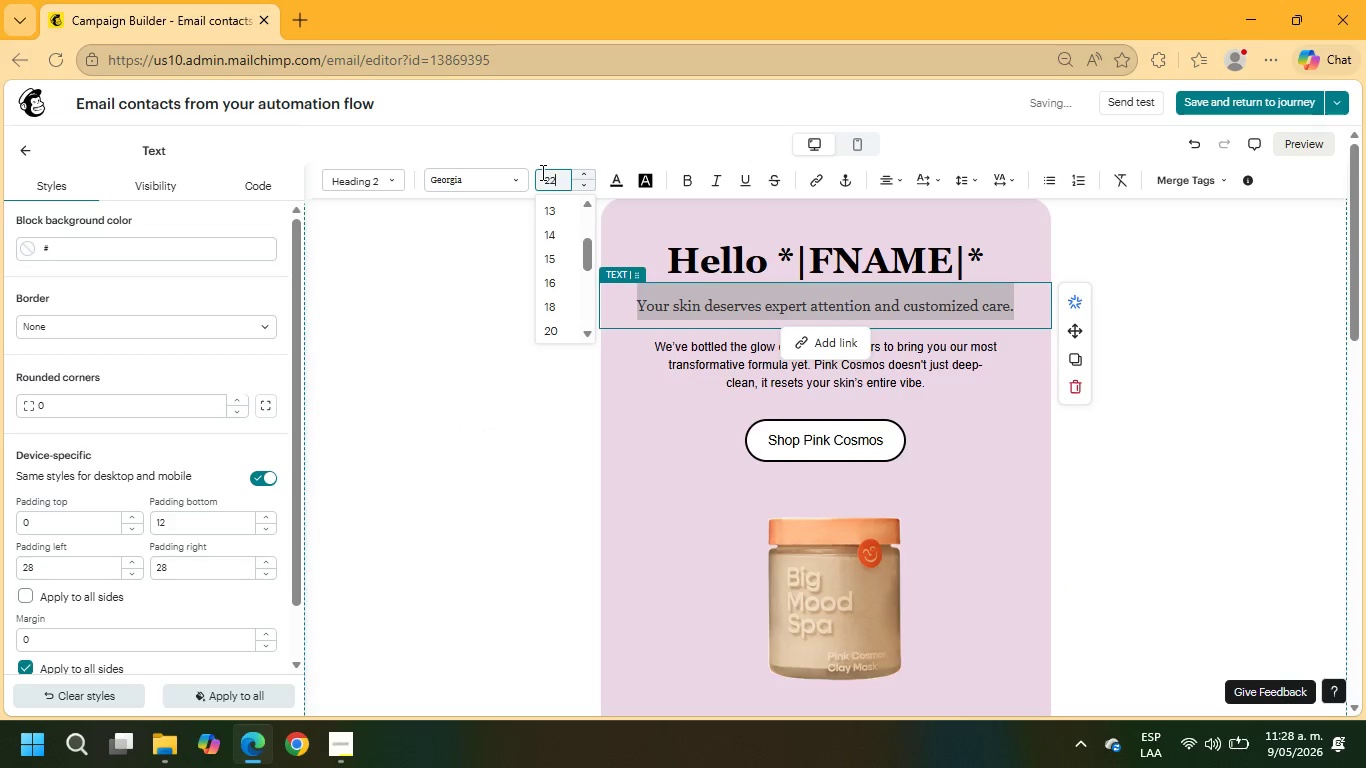 
key(NumpadEnter)
 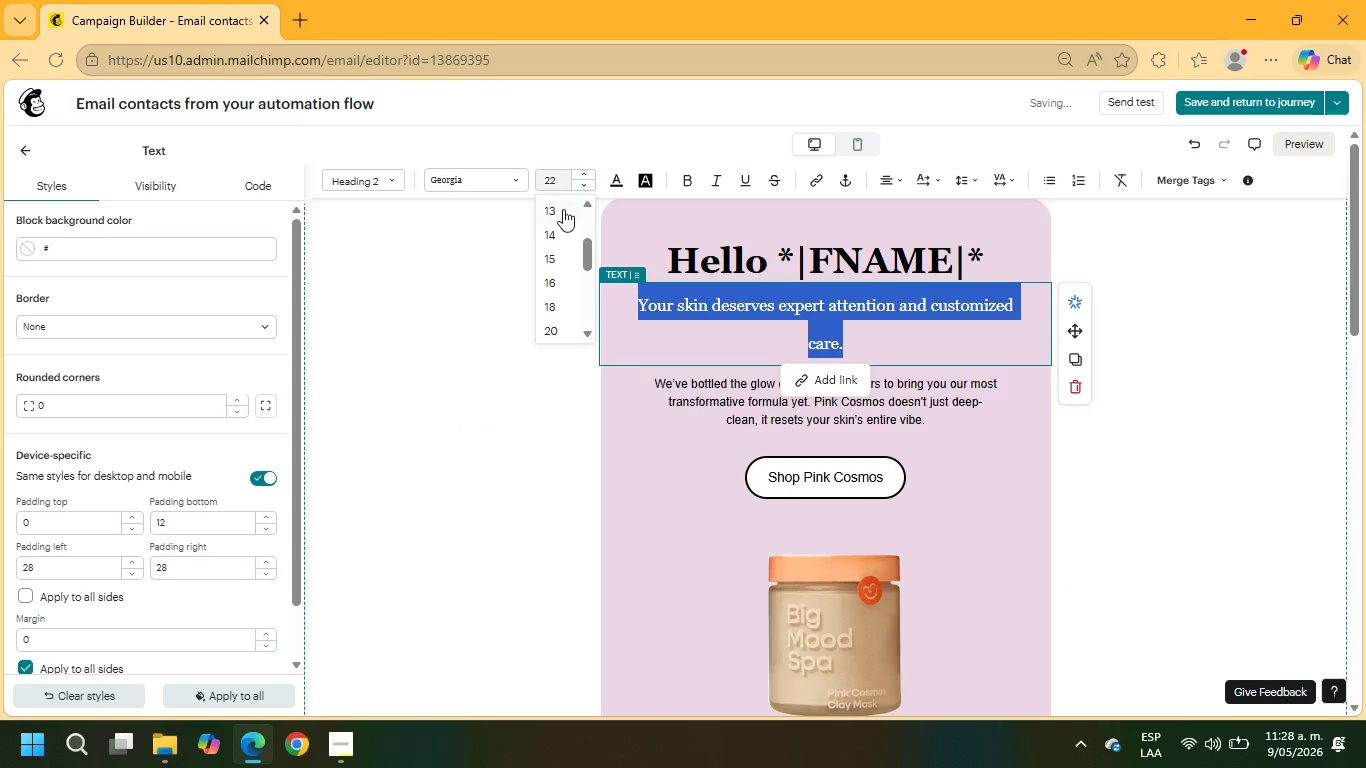 
left_click_drag(start_coordinate=[566, 182], to_coordinate=[538, 180])
 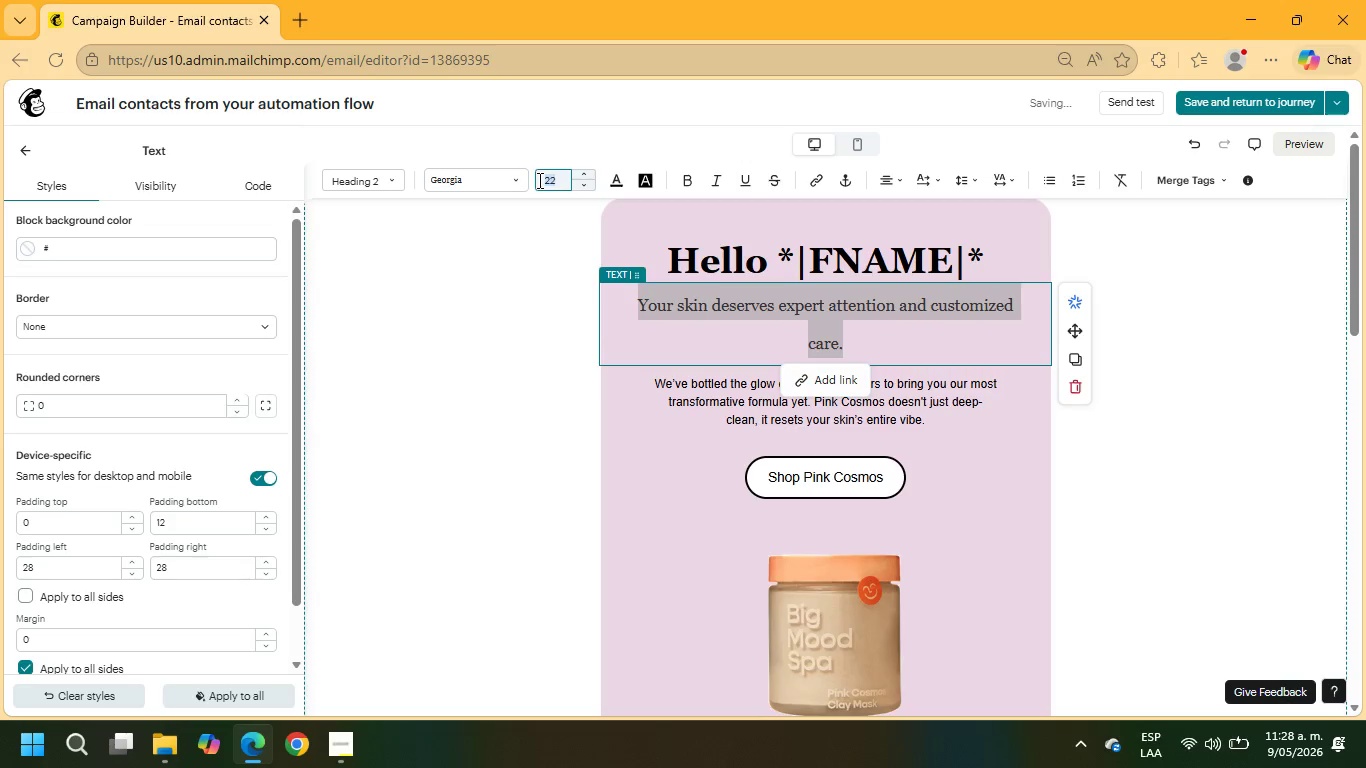 
key(Numpad2)
 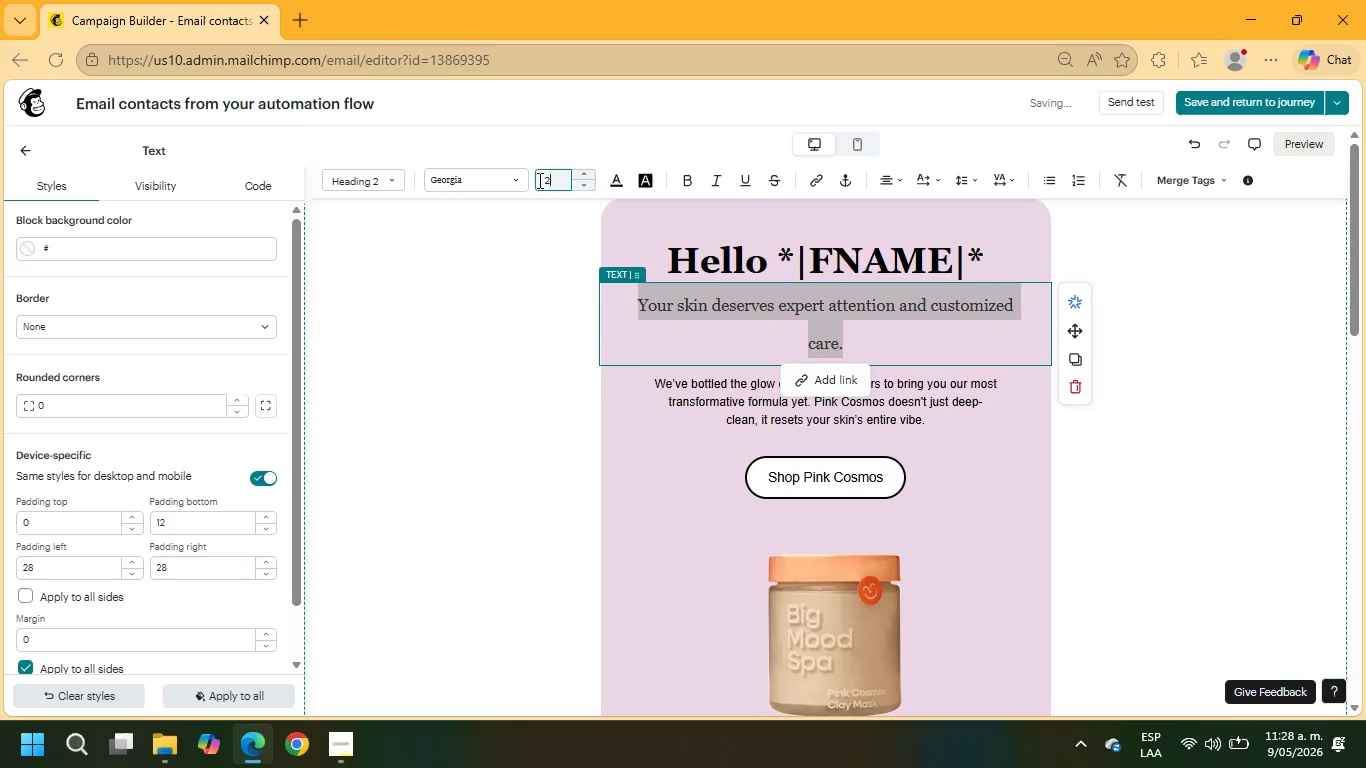 
key(Numpad0)
 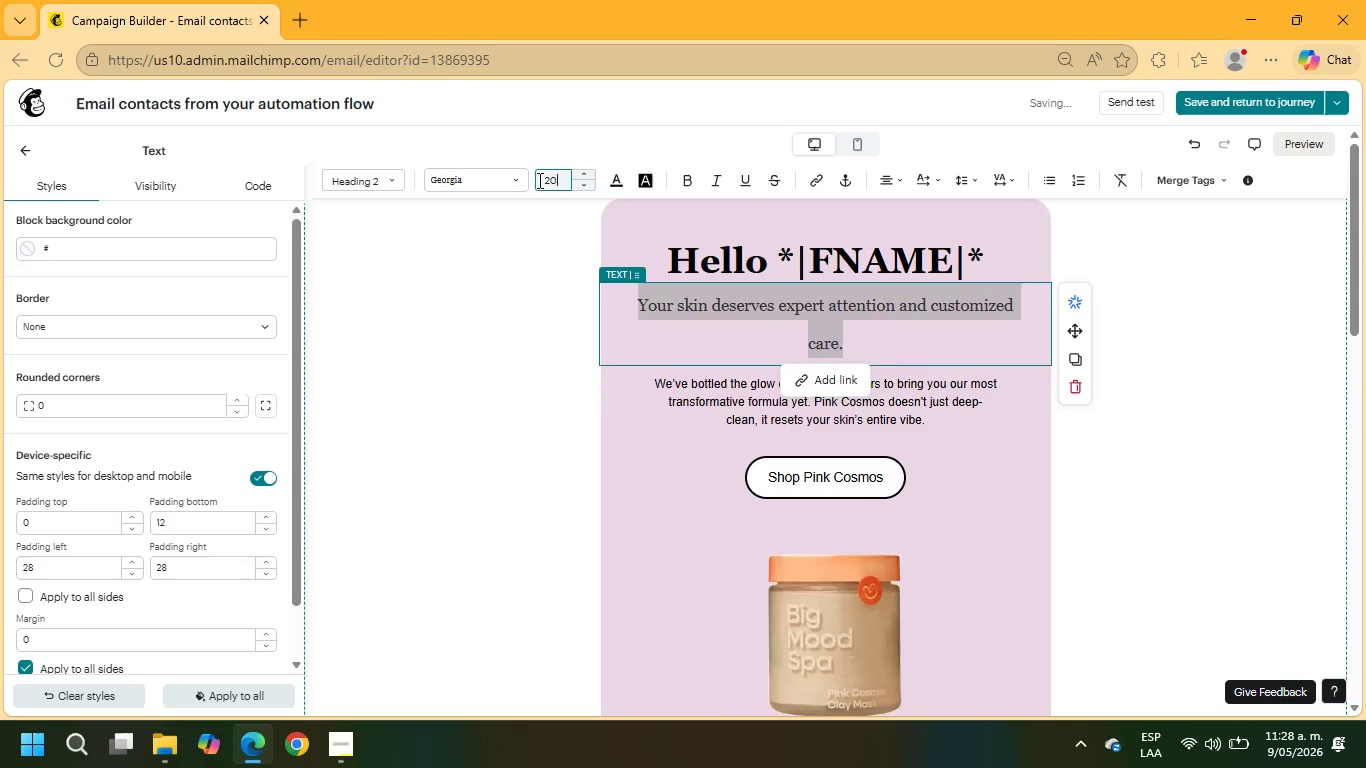 
key(NumpadEnter)
 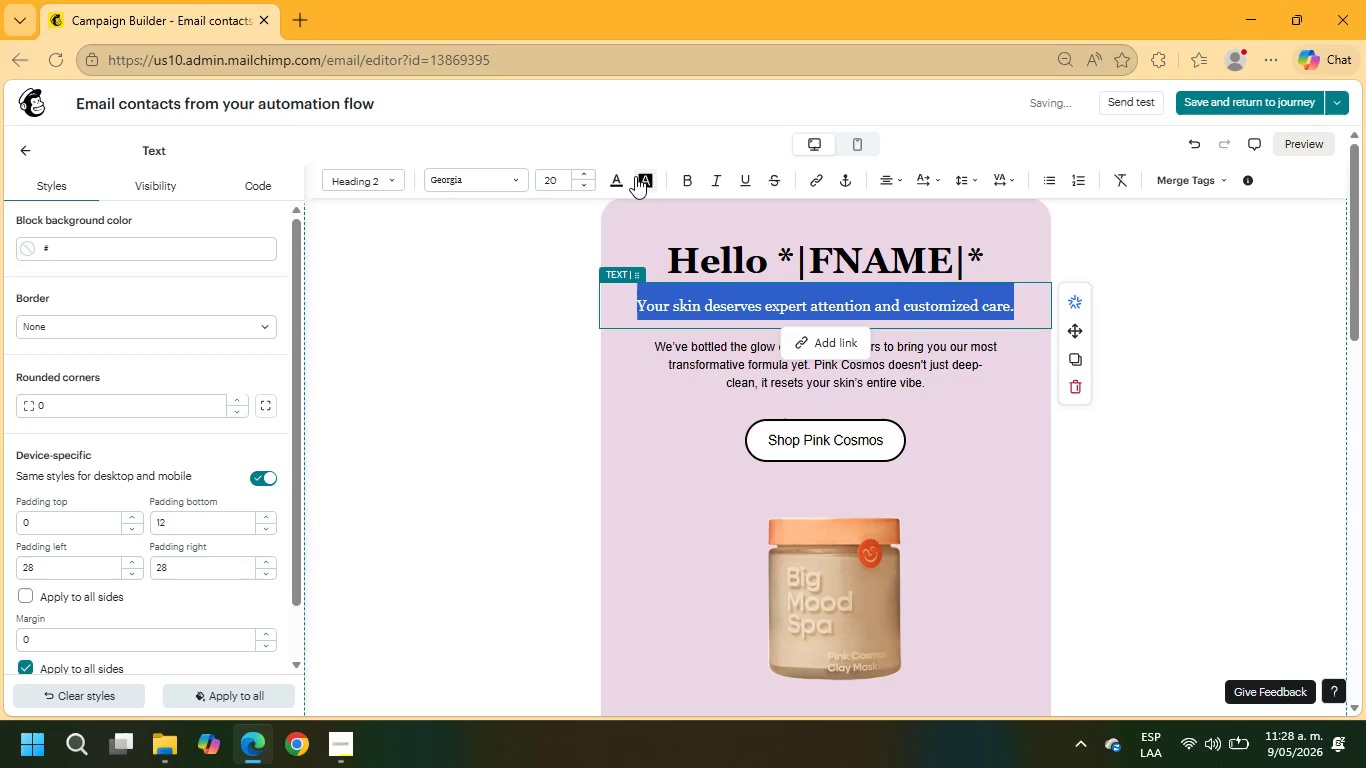 
left_click([683, 178])
 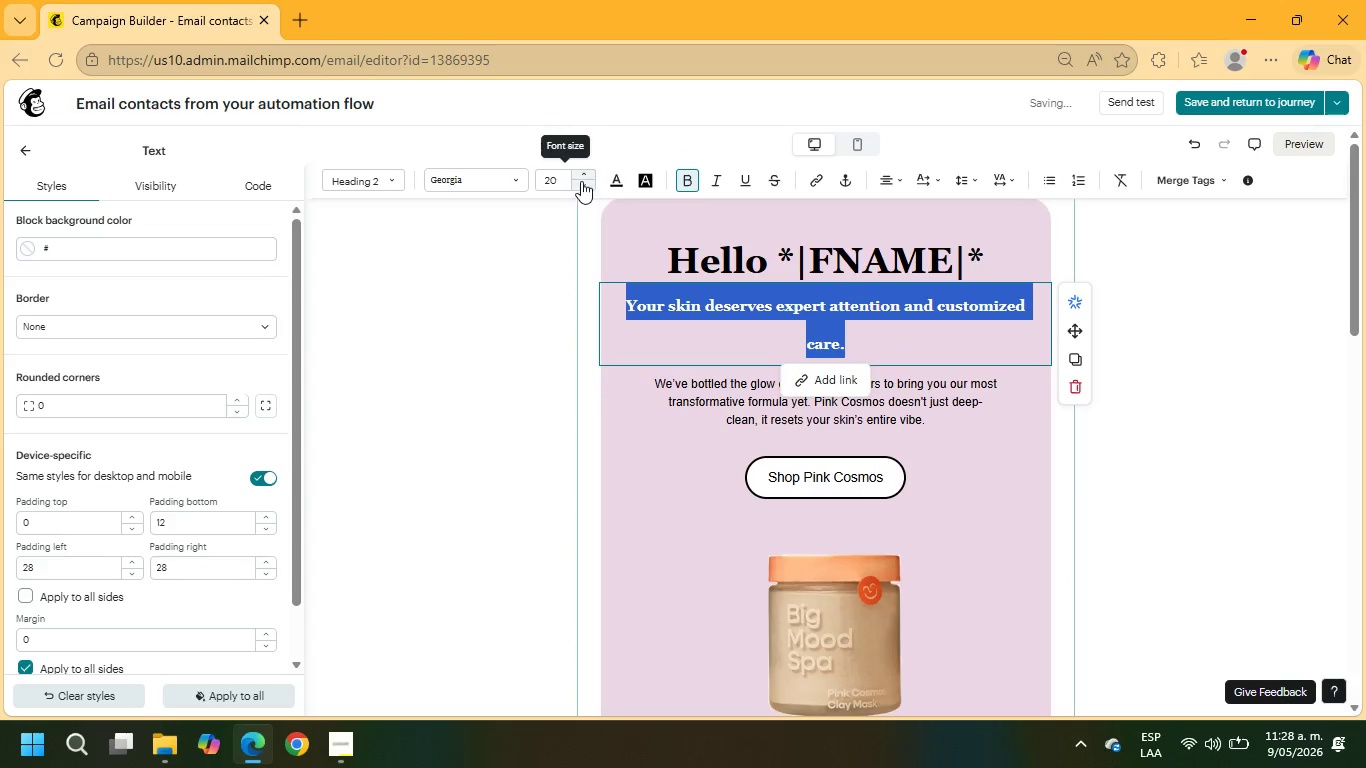 
wait(7.48)
 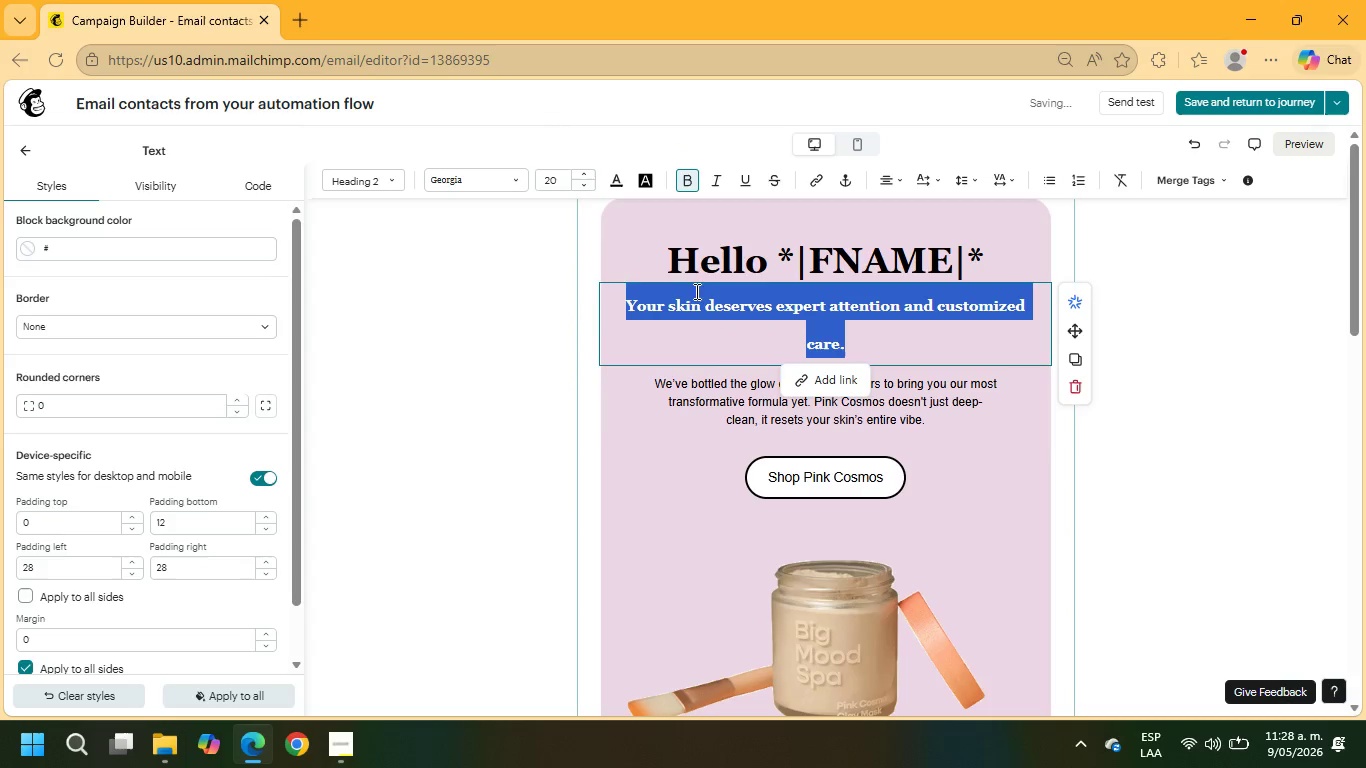 
left_click([585, 185])
 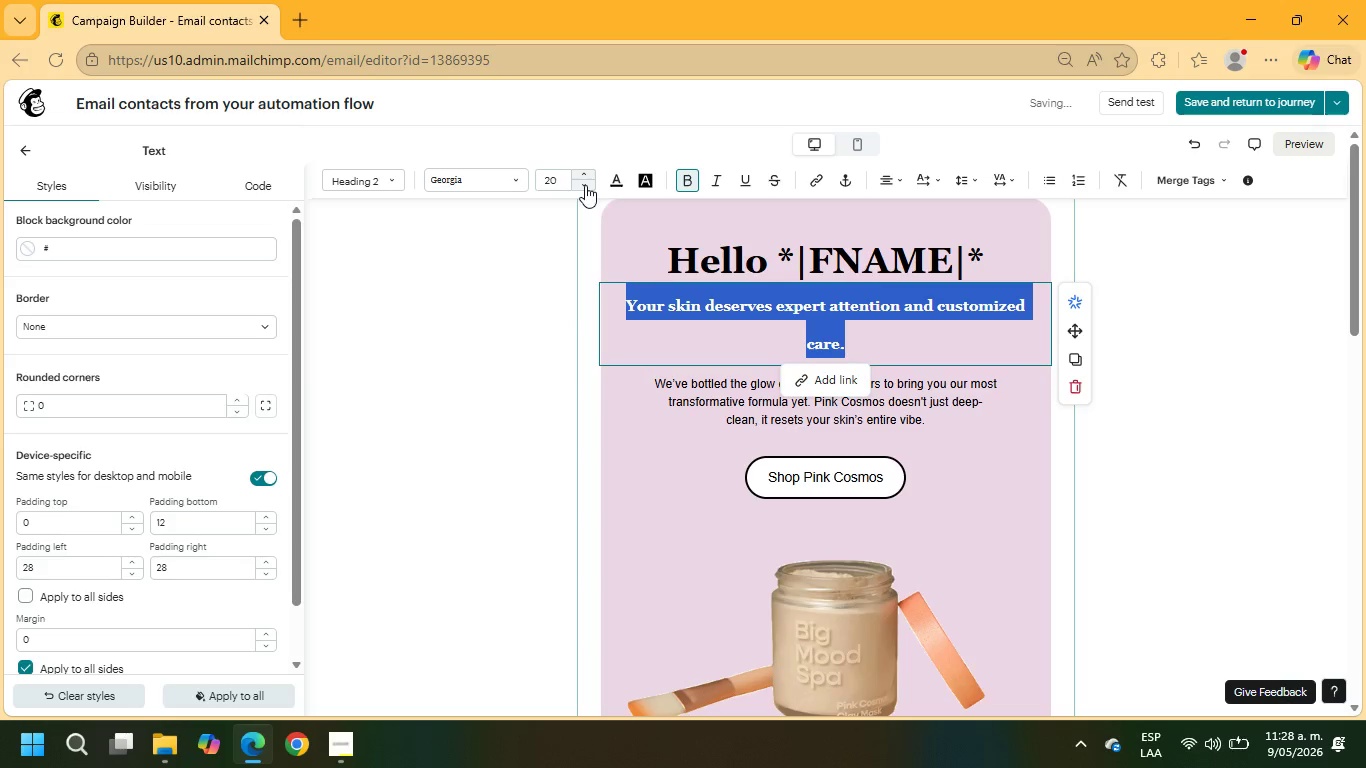 
left_click([585, 185])
 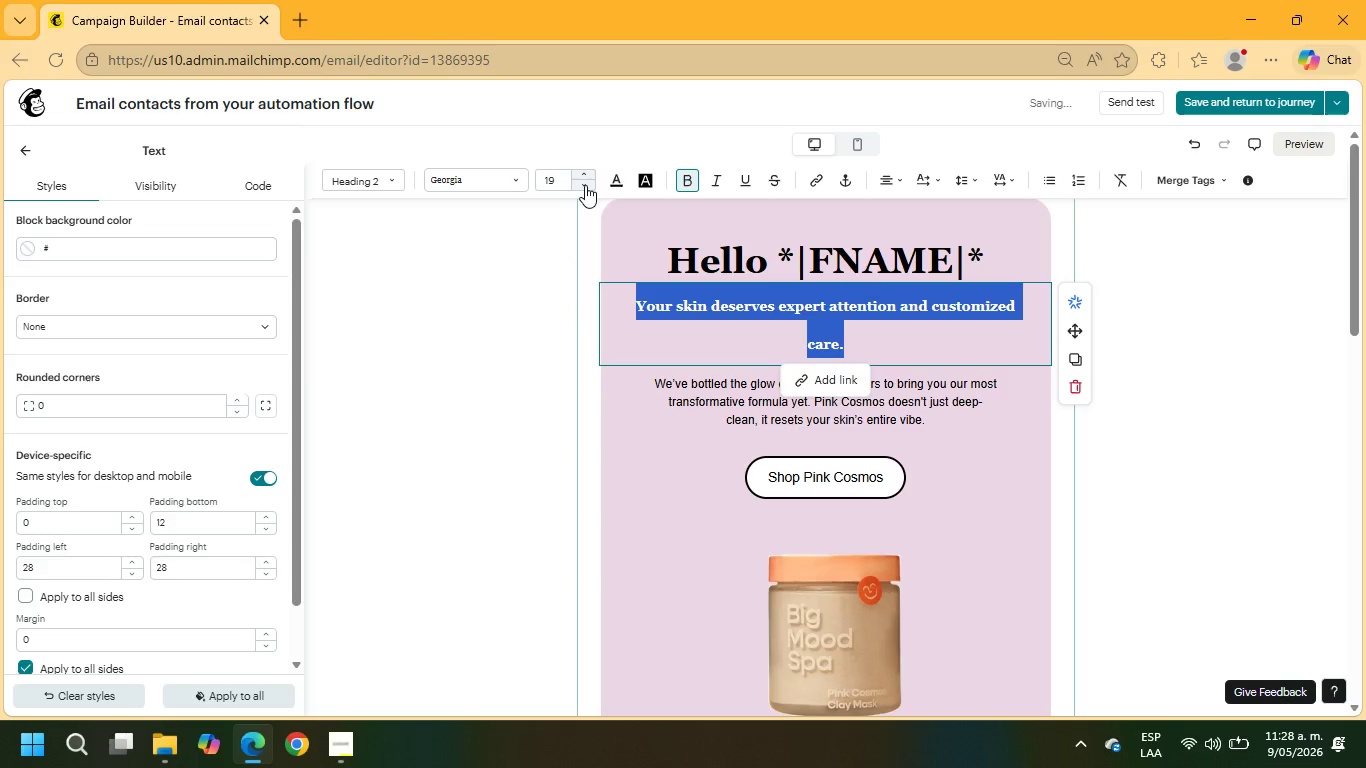 
left_click([585, 185])
 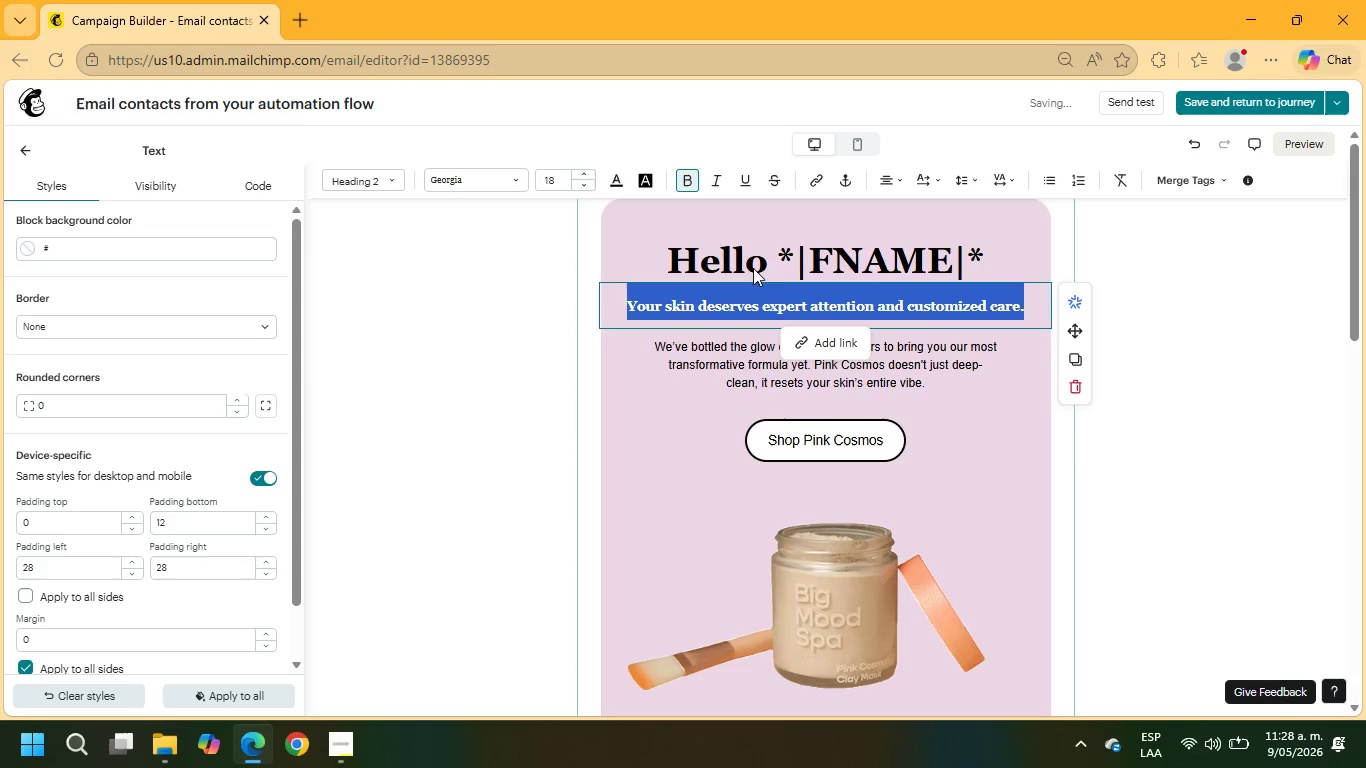 
left_click([1262, 383])
 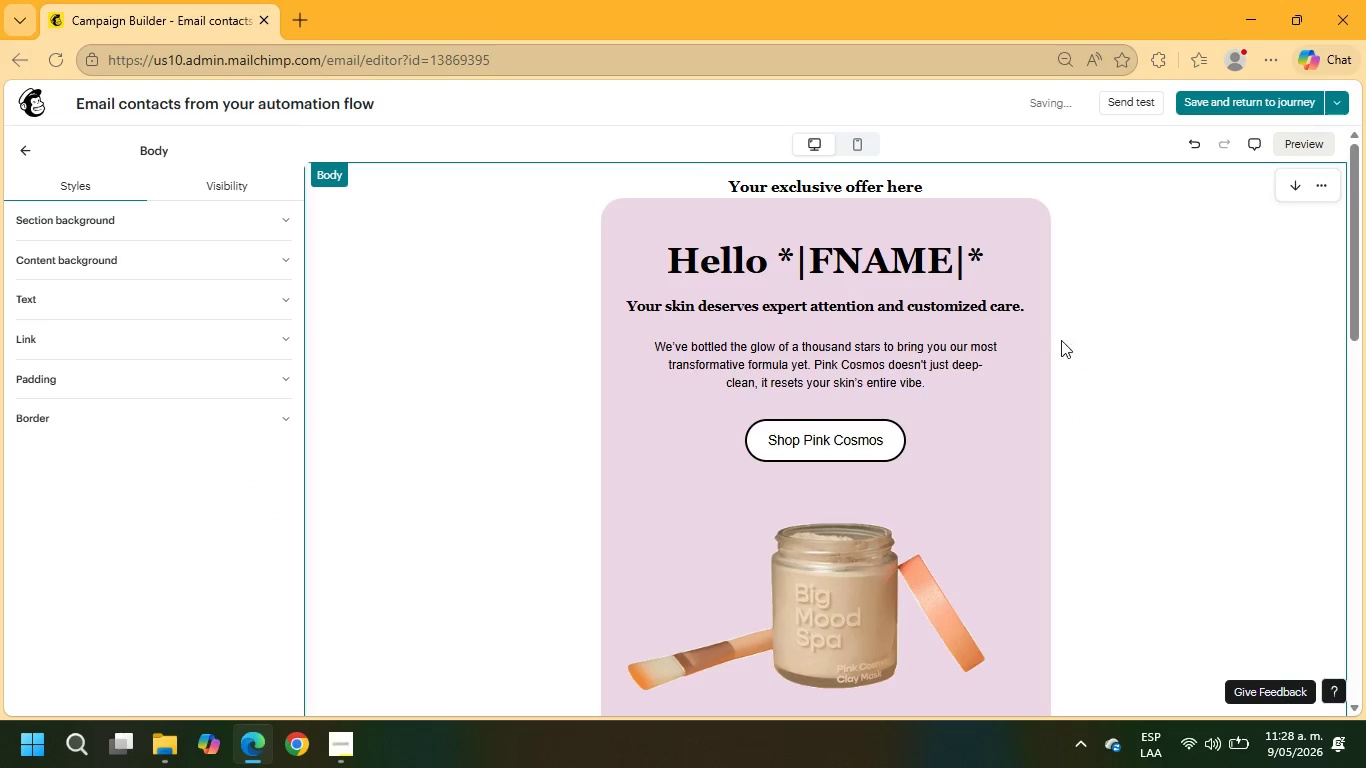 
left_click([998, 308])
 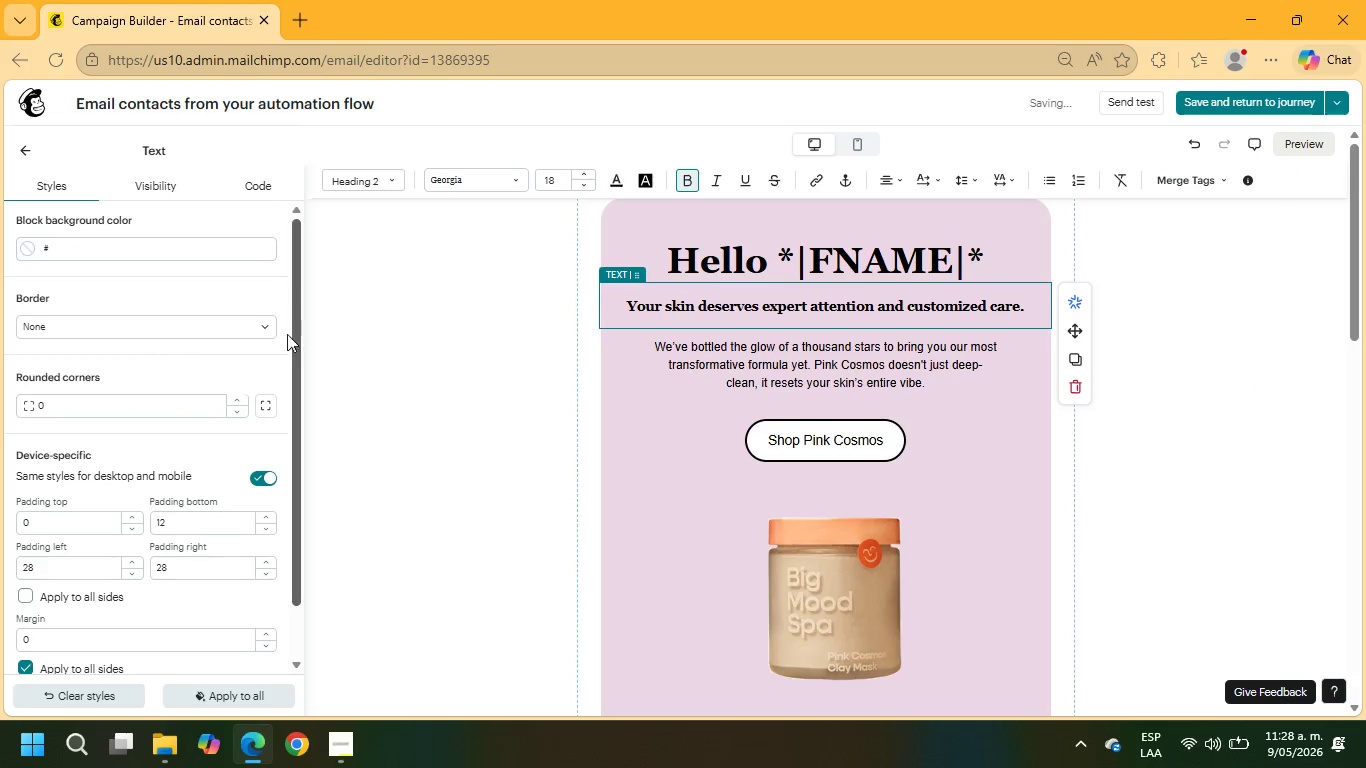 
scroll: coordinate [157, 481], scroll_direction: down, amount: 1.0
 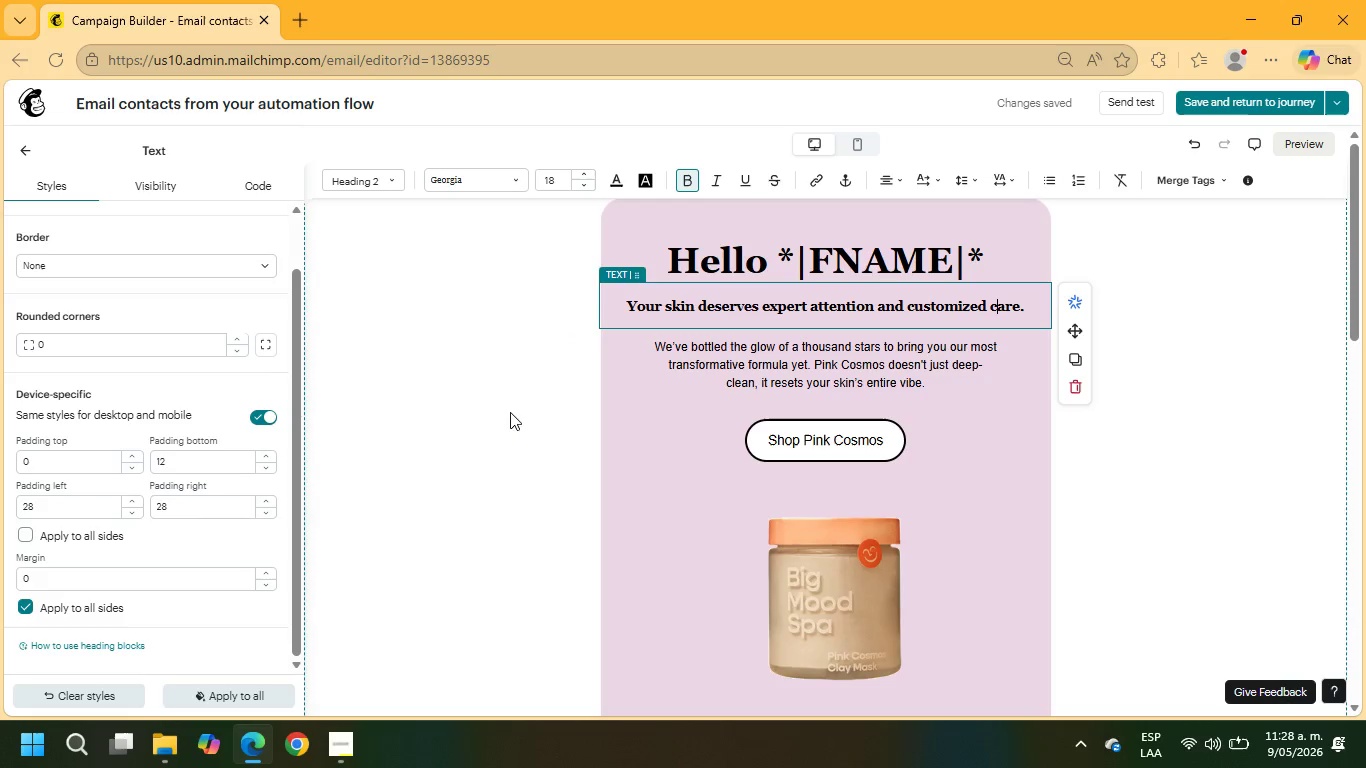 
left_click([822, 306])
 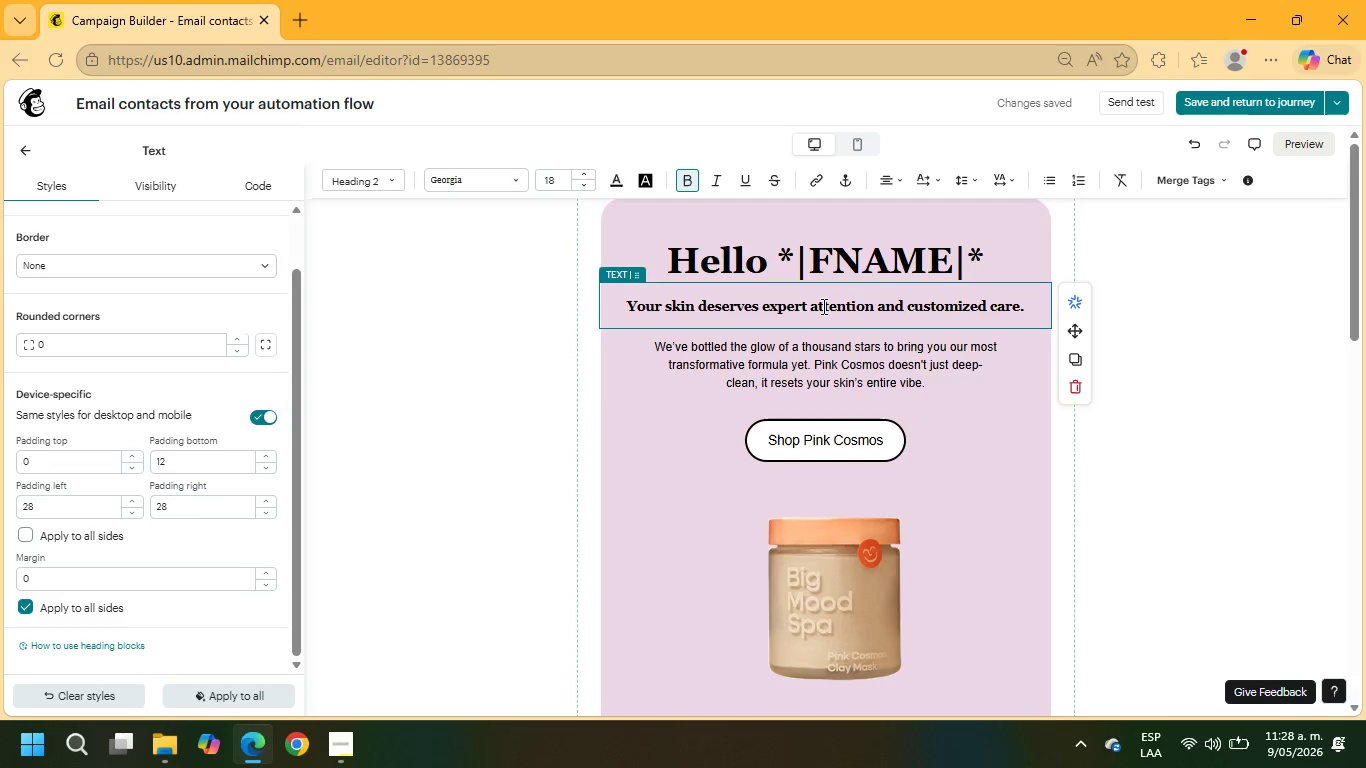 
left_click([827, 271])
 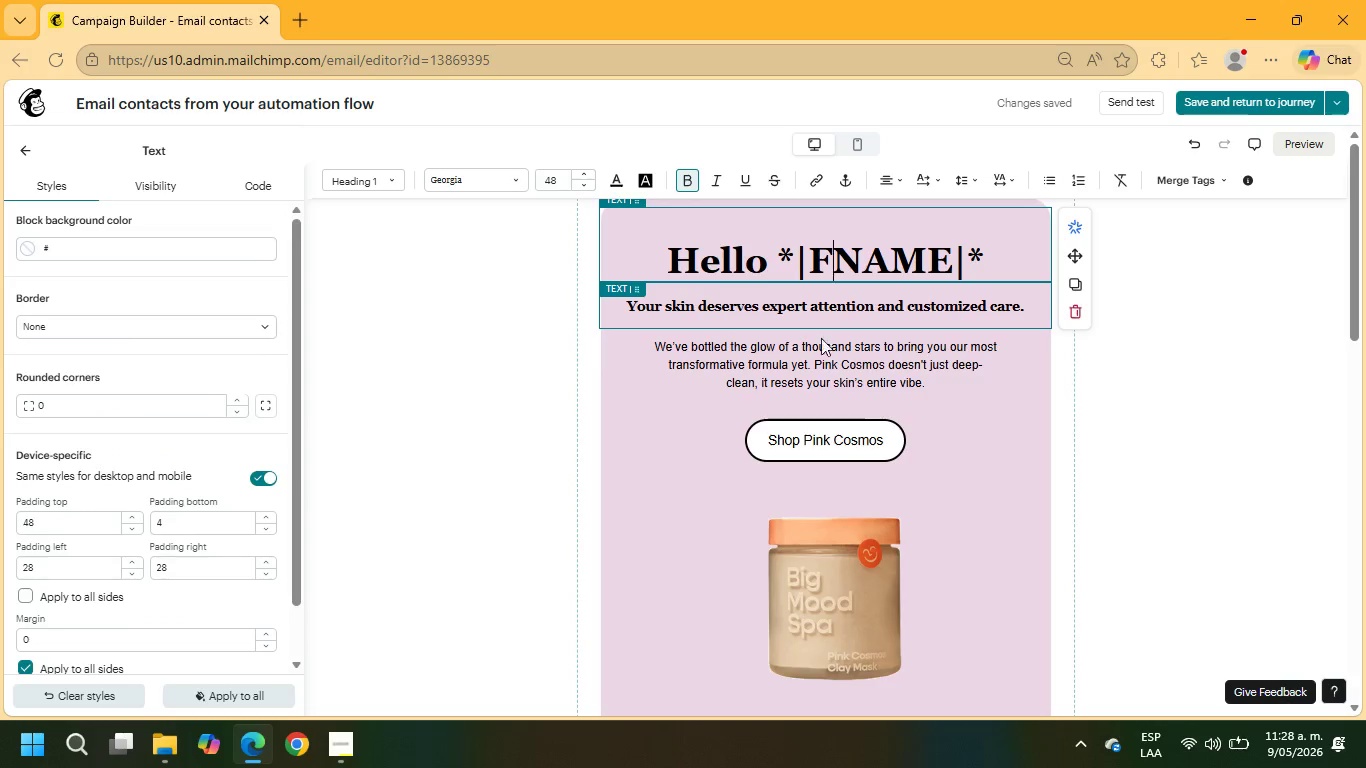 
left_click([855, 376])
 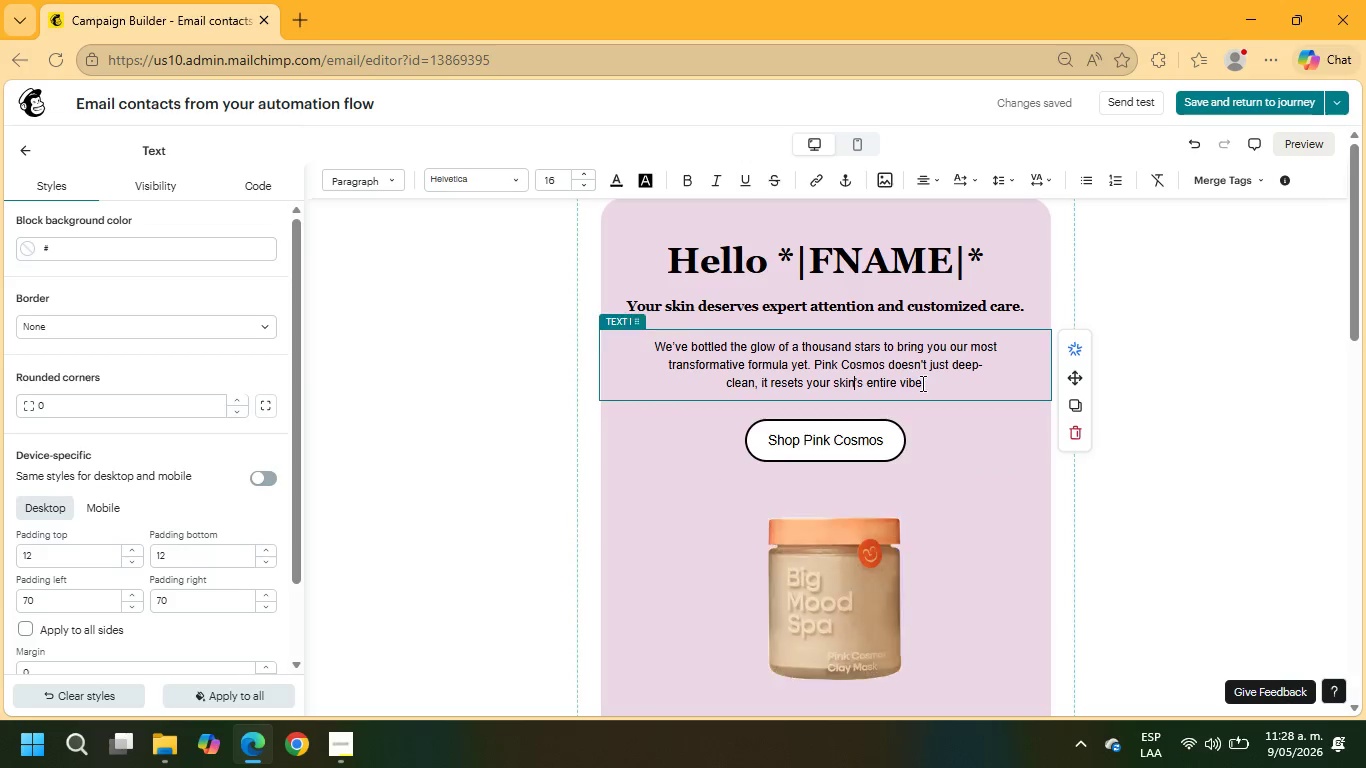 
wait(6.72)
 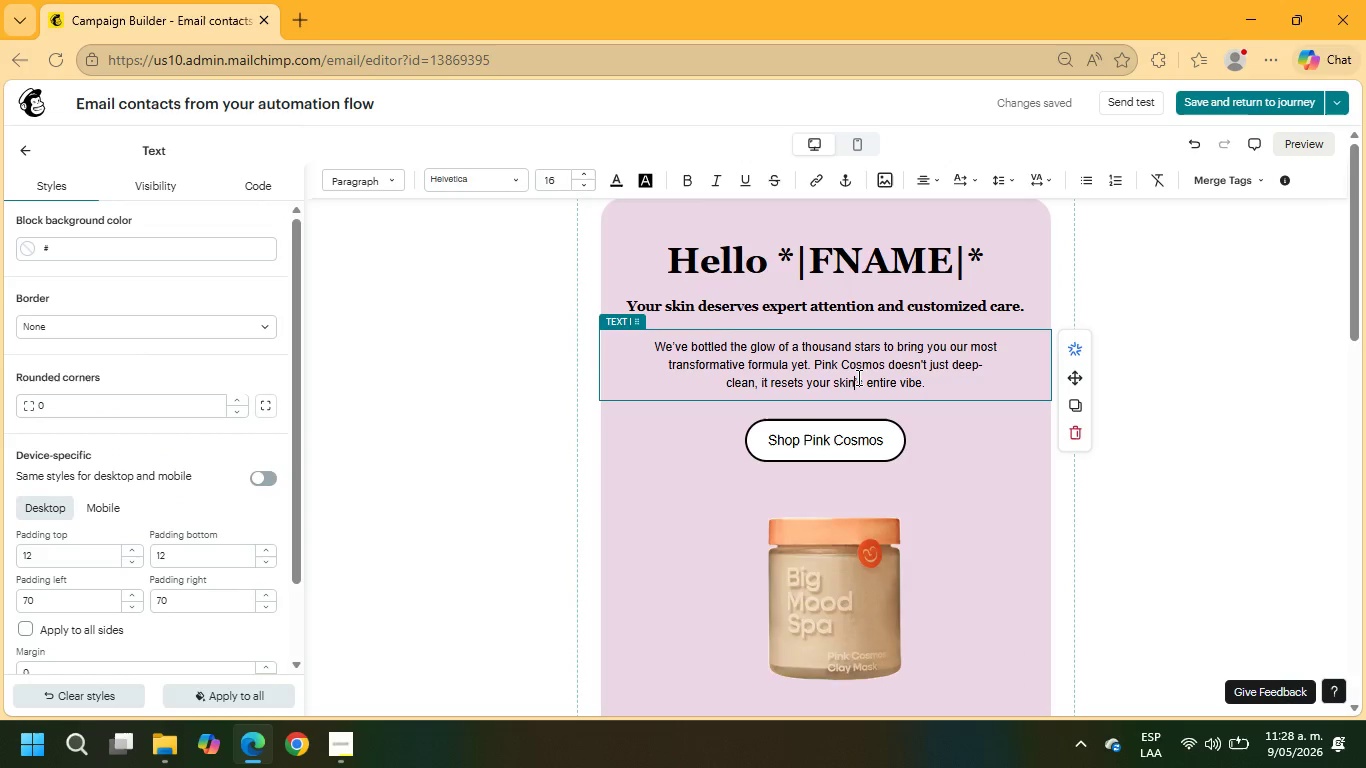 
left_click_drag(start_coordinate=[933, 379], to_coordinate=[652, 347])
 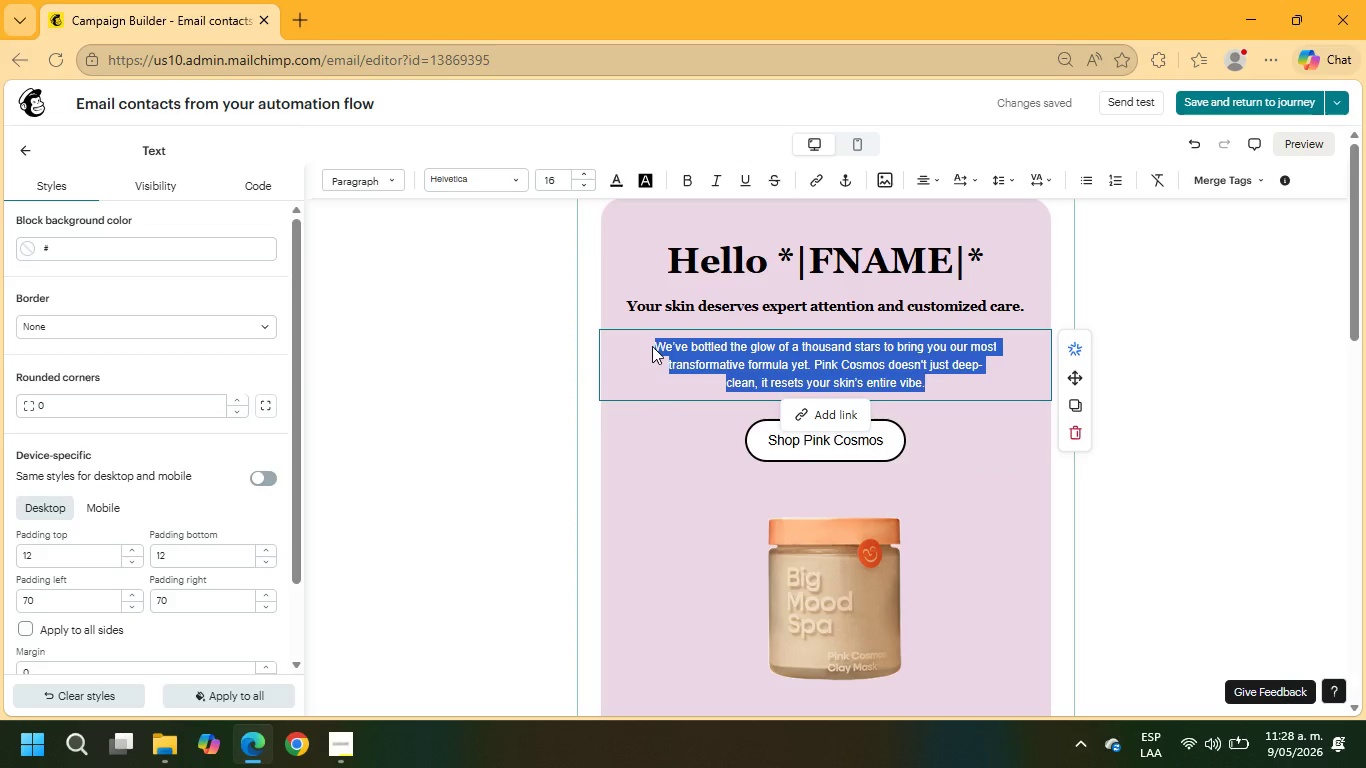 
type(As a thank you for enagaging with Radiant Layer Medical Spa )
key(Backspace)
type(, we;re extendd)
key(Backspace)
type(e)
key(Backspace)
type(ing a limited )
key(Backspace)
type(-time VIP CONSU)
key(Backspace)
key(Backspace)
key(Backspace)
key(Backspace)
key(Backspace)
type(consultation offer including 15% off your first signature)
 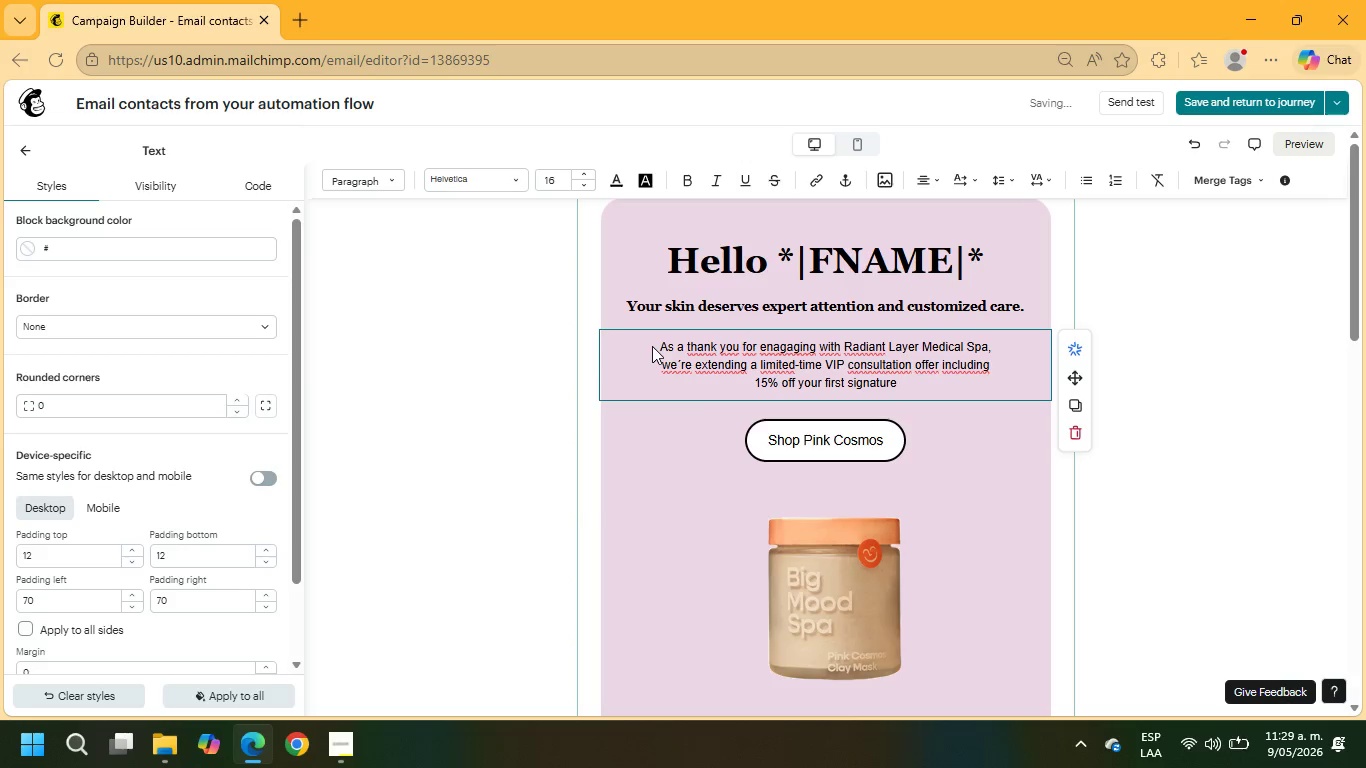 
wait(8.28)
 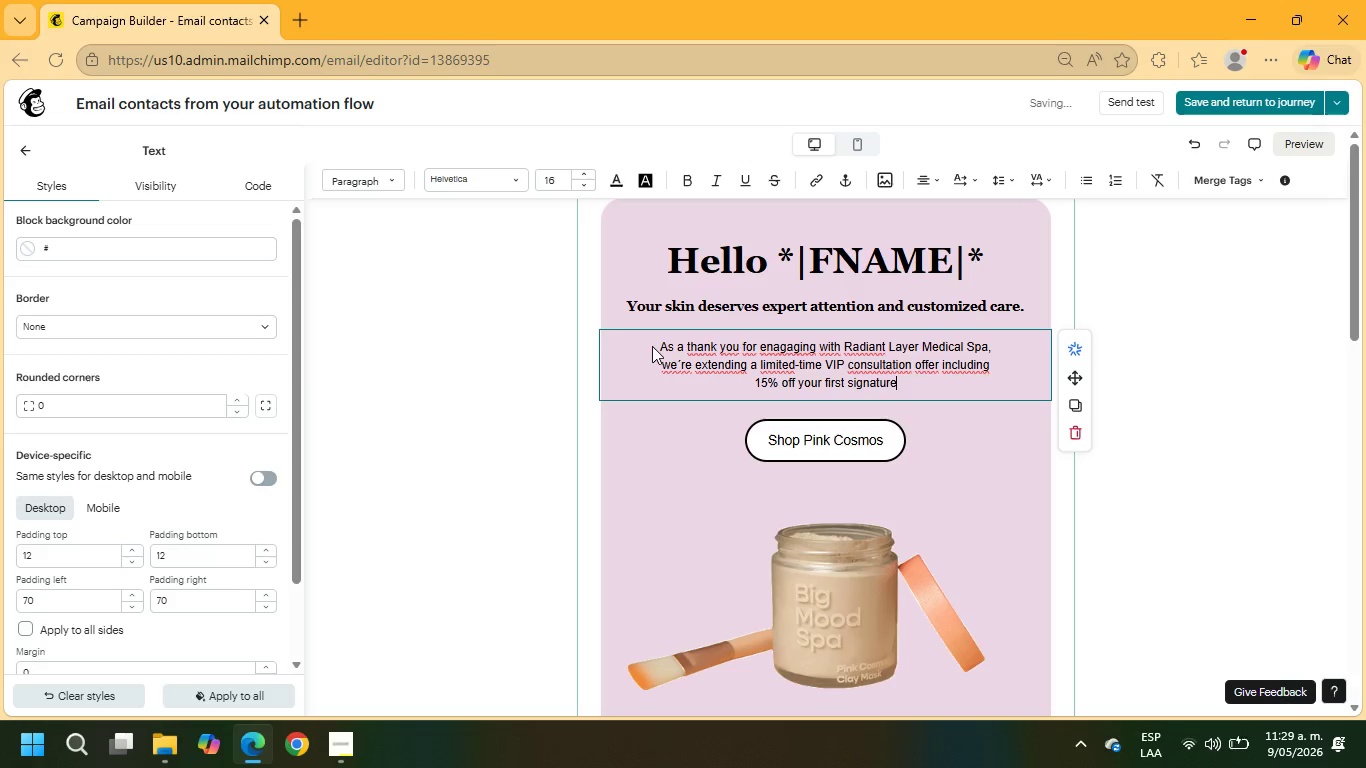 
type( facial treatment)
 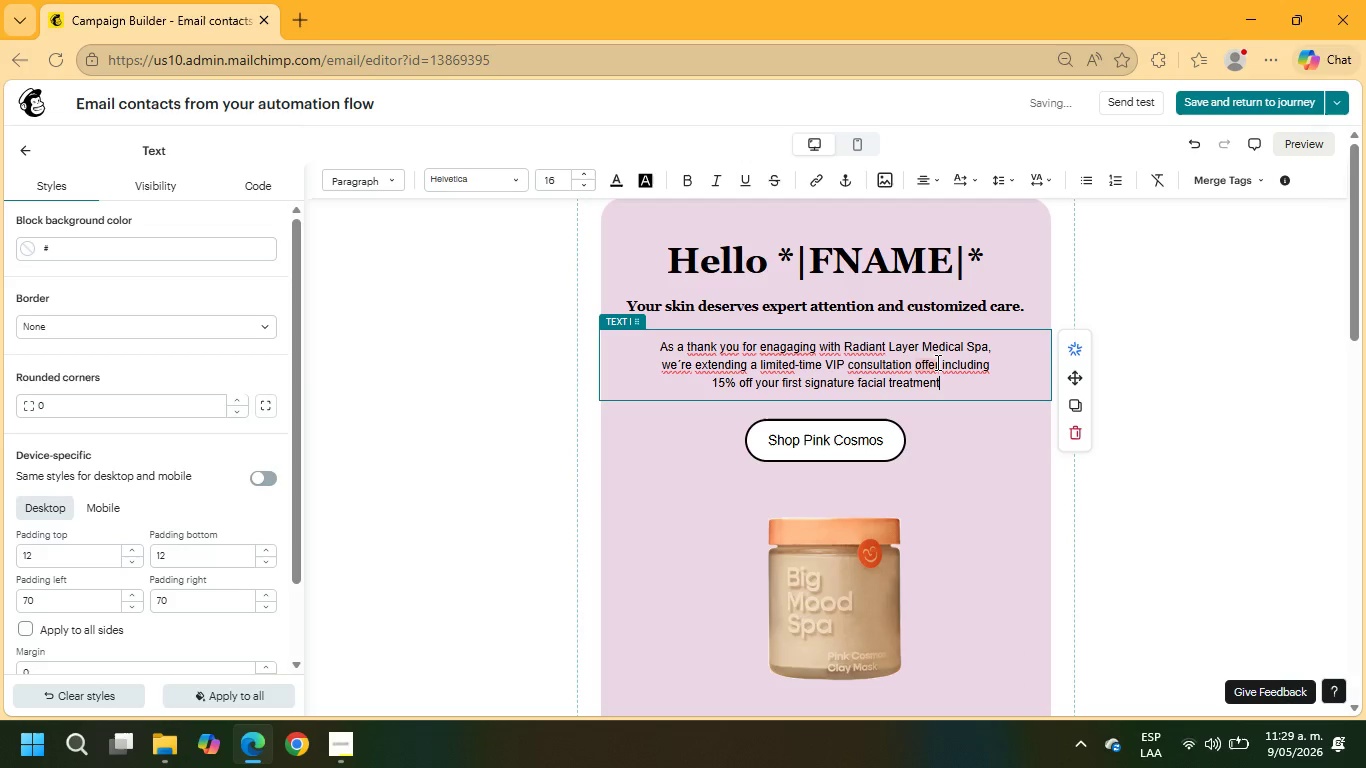 
key(Period)
 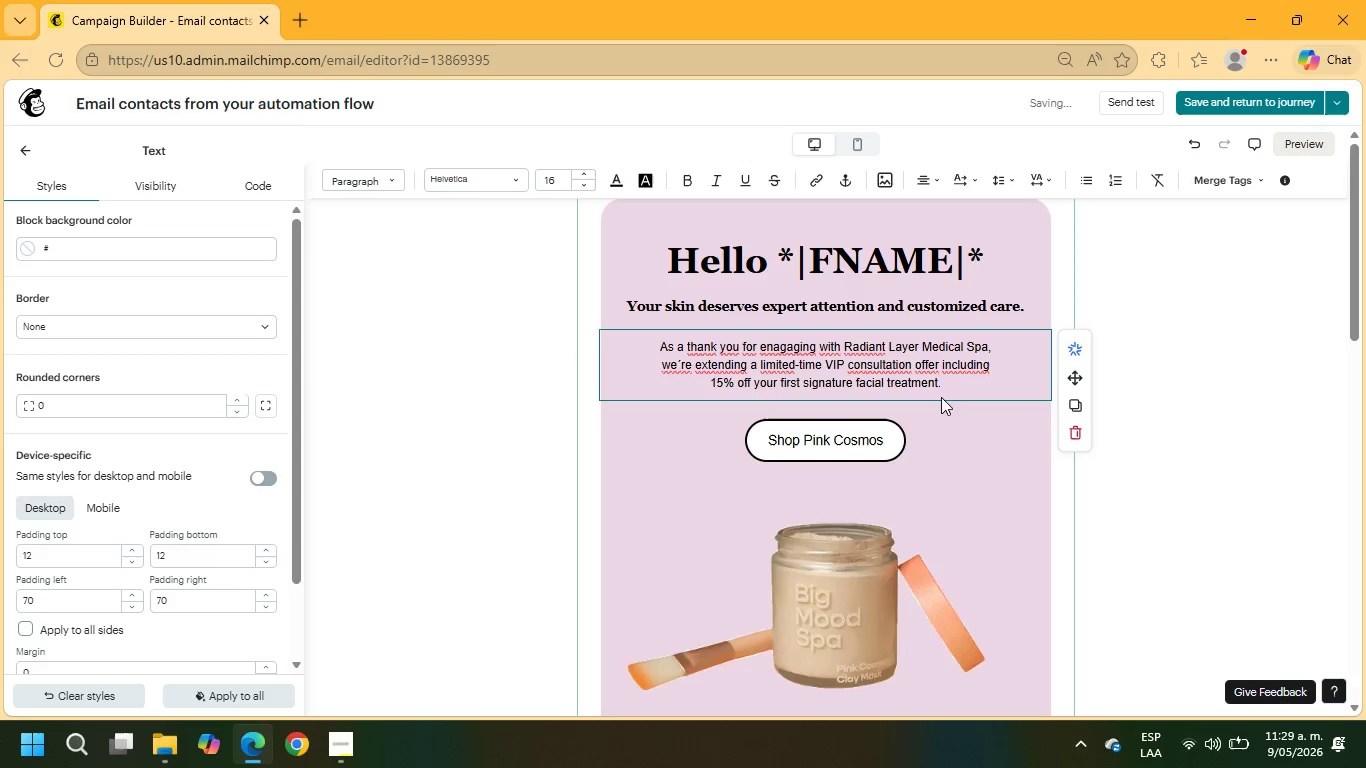 
left_click_drag(start_coordinate=[944, 389], to_coordinate=[629, 342])
 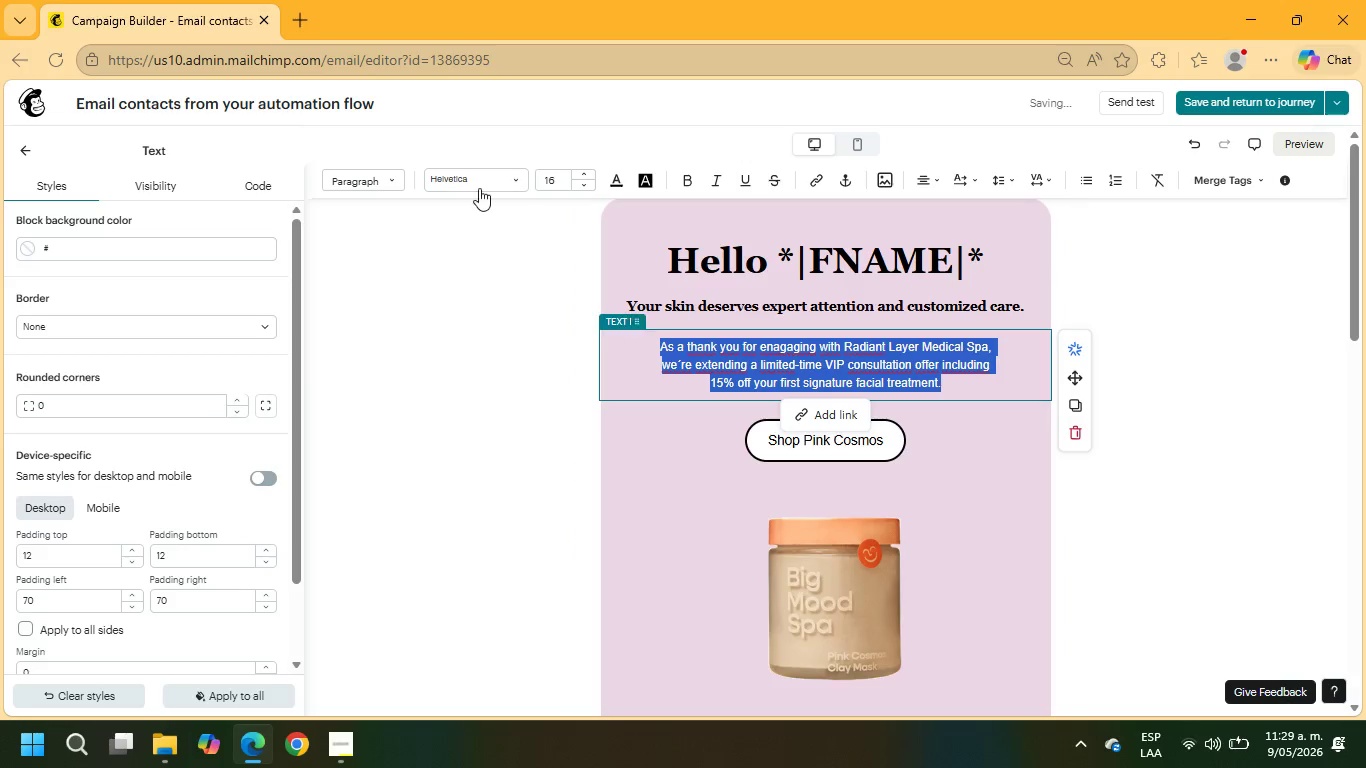 
left_click([478, 187])
 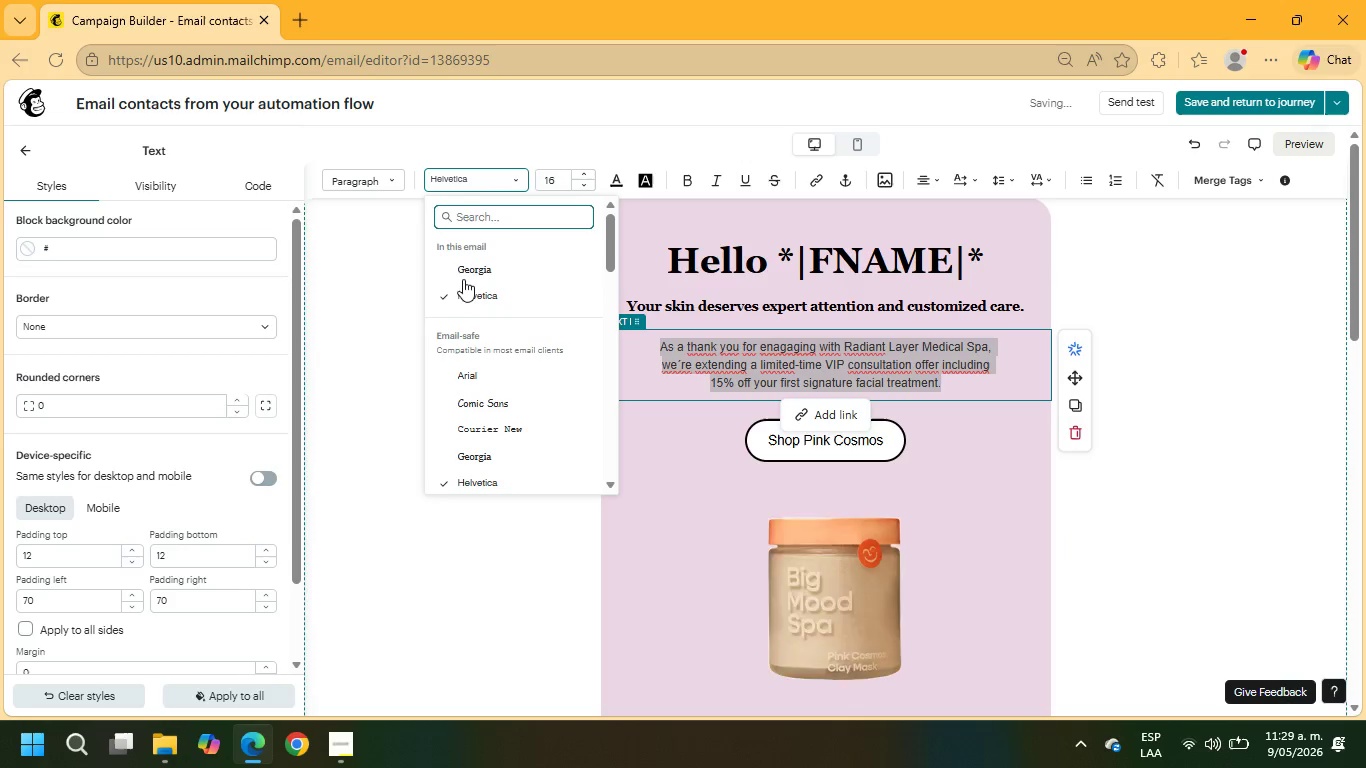 
left_click([467, 275])
 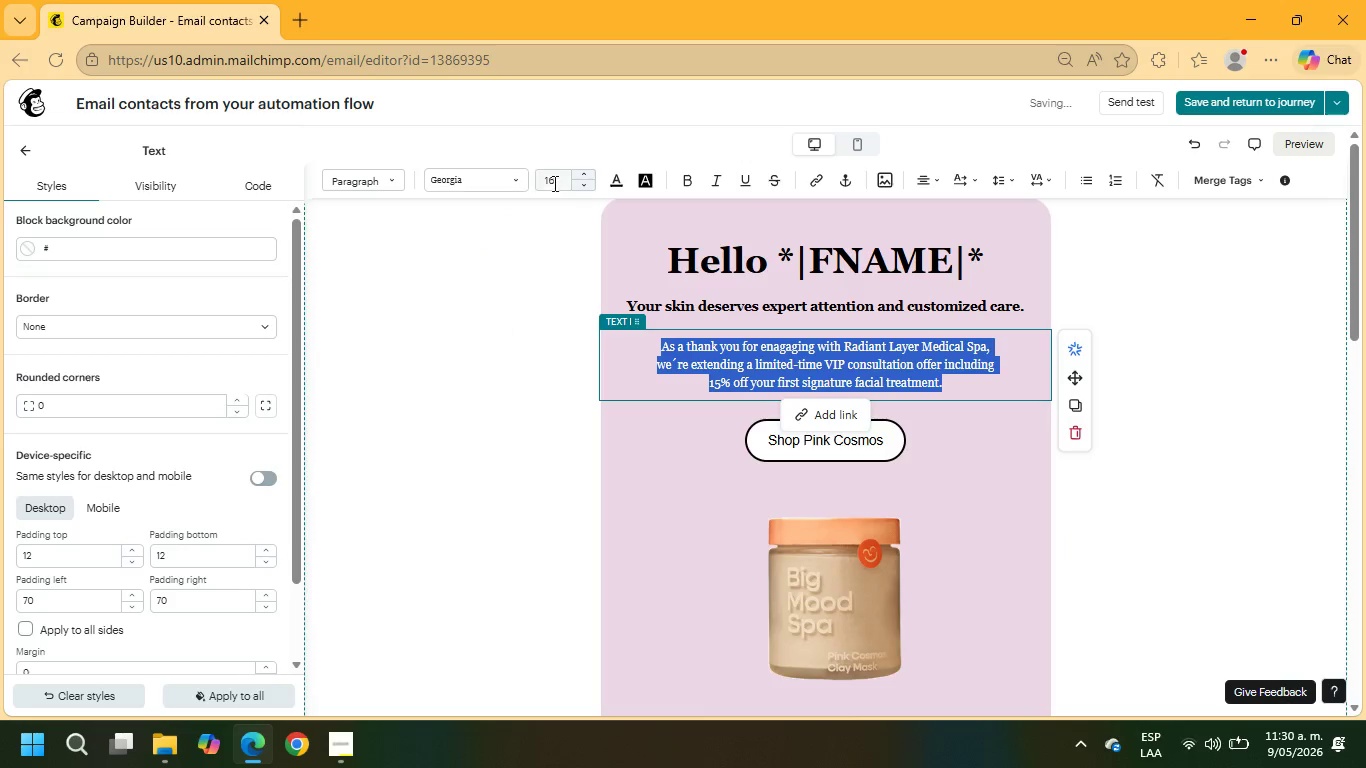 
left_click_drag(start_coordinate=[556, 180], to_coordinate=[536, 183])
 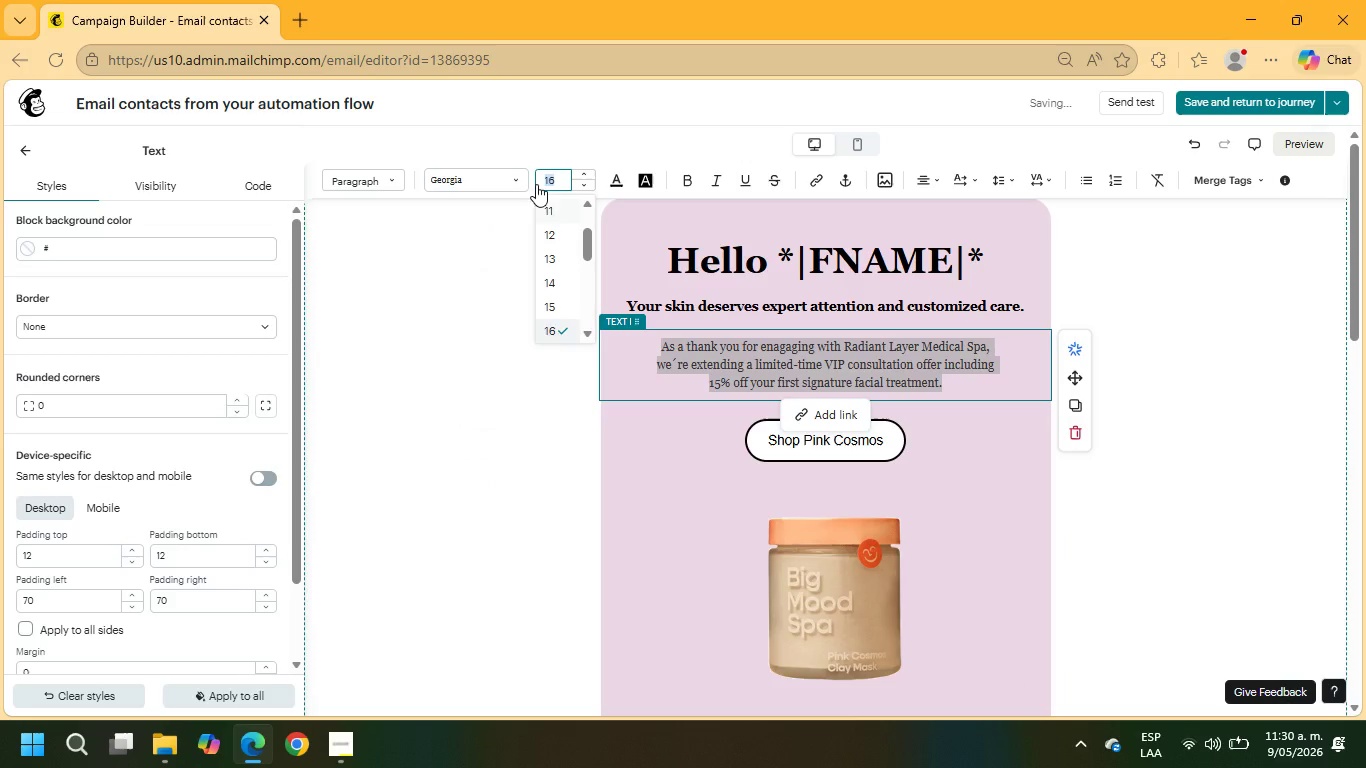 
key(Numpad2)
 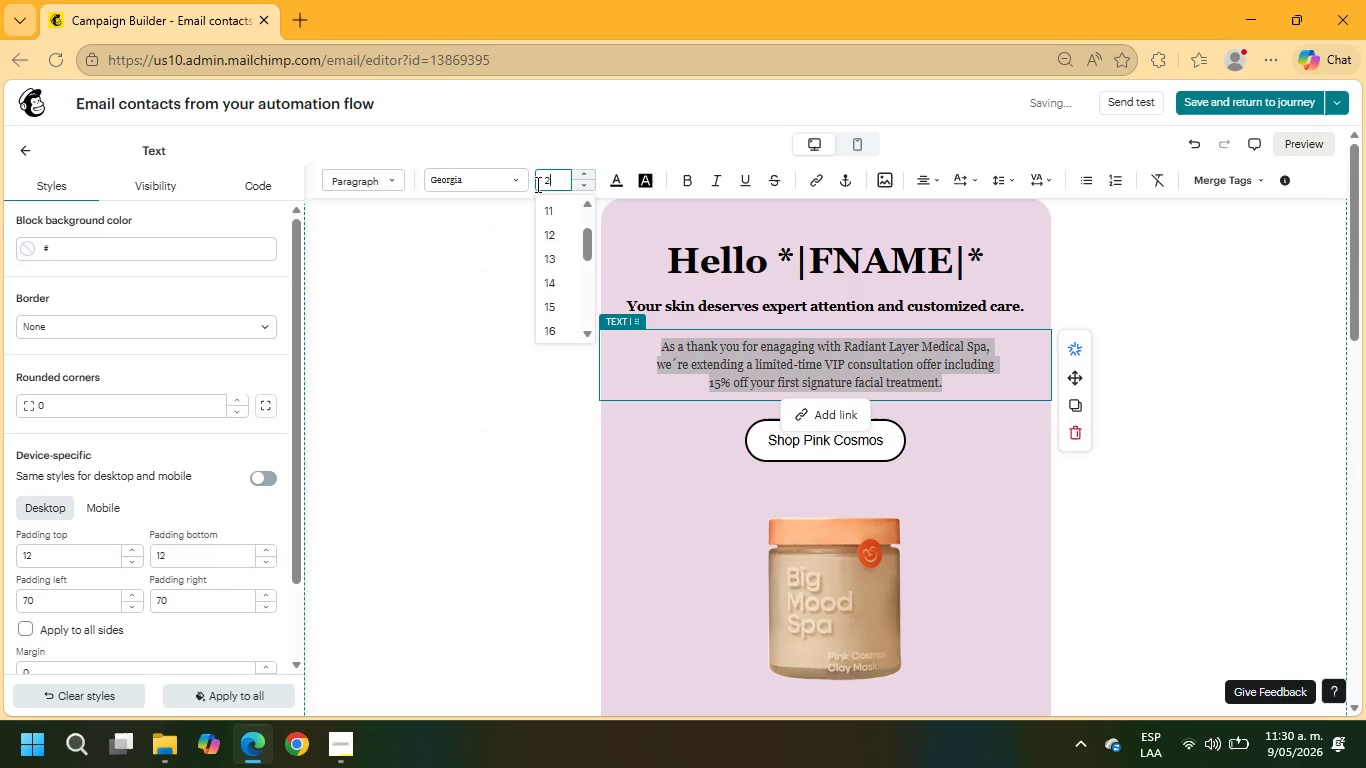 
key(Numpad0)
 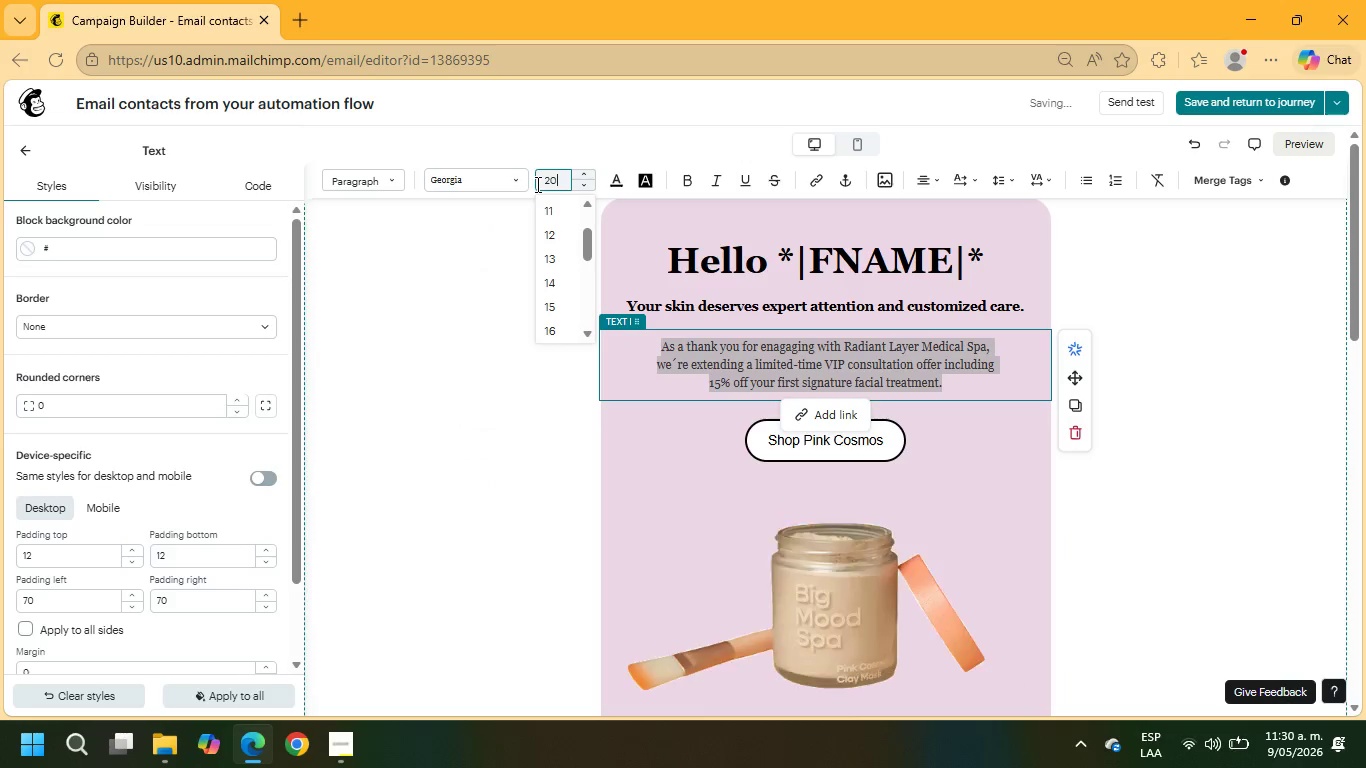 
key(NumpadEnter)
 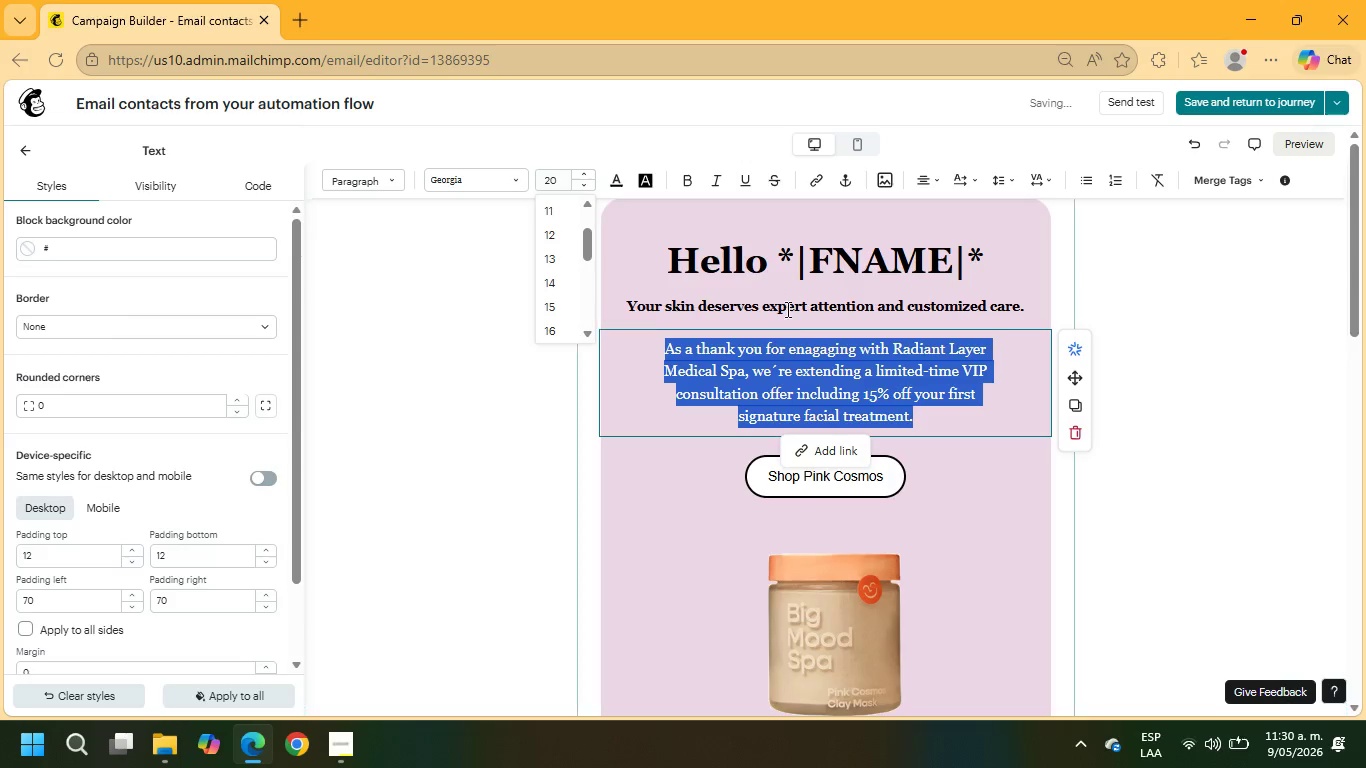 
left_click([809, 353])
 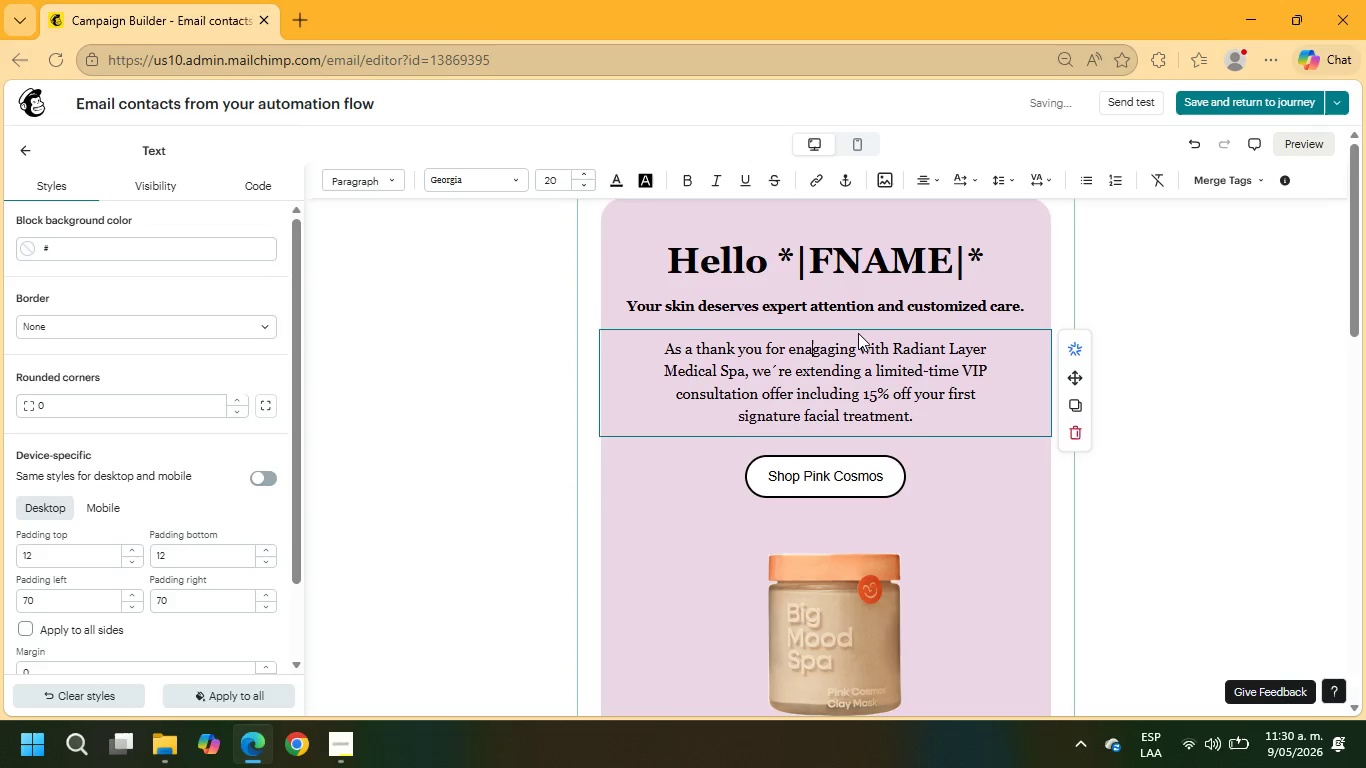 
key(Backspace)
 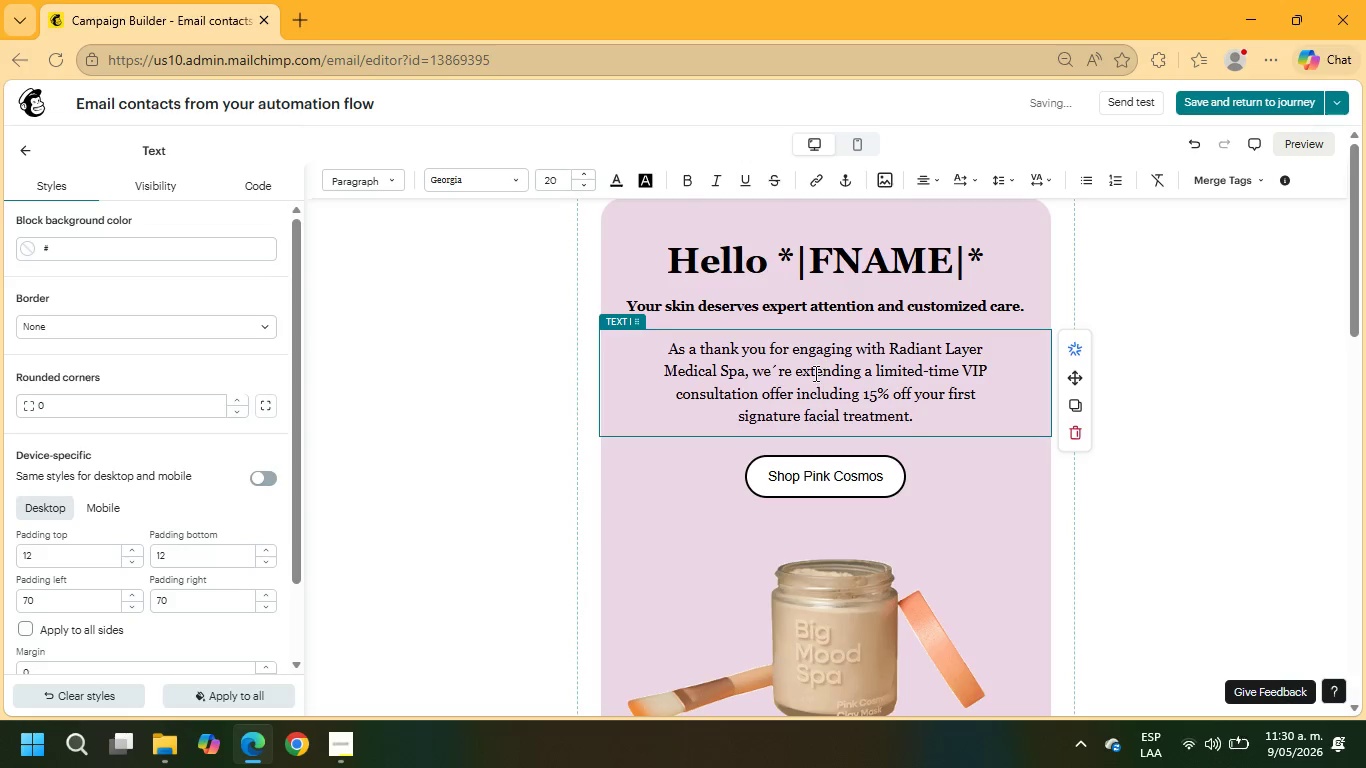 
left_click_drag(start_coordinate=[757, 369], to_coordinate=[884, 391])
 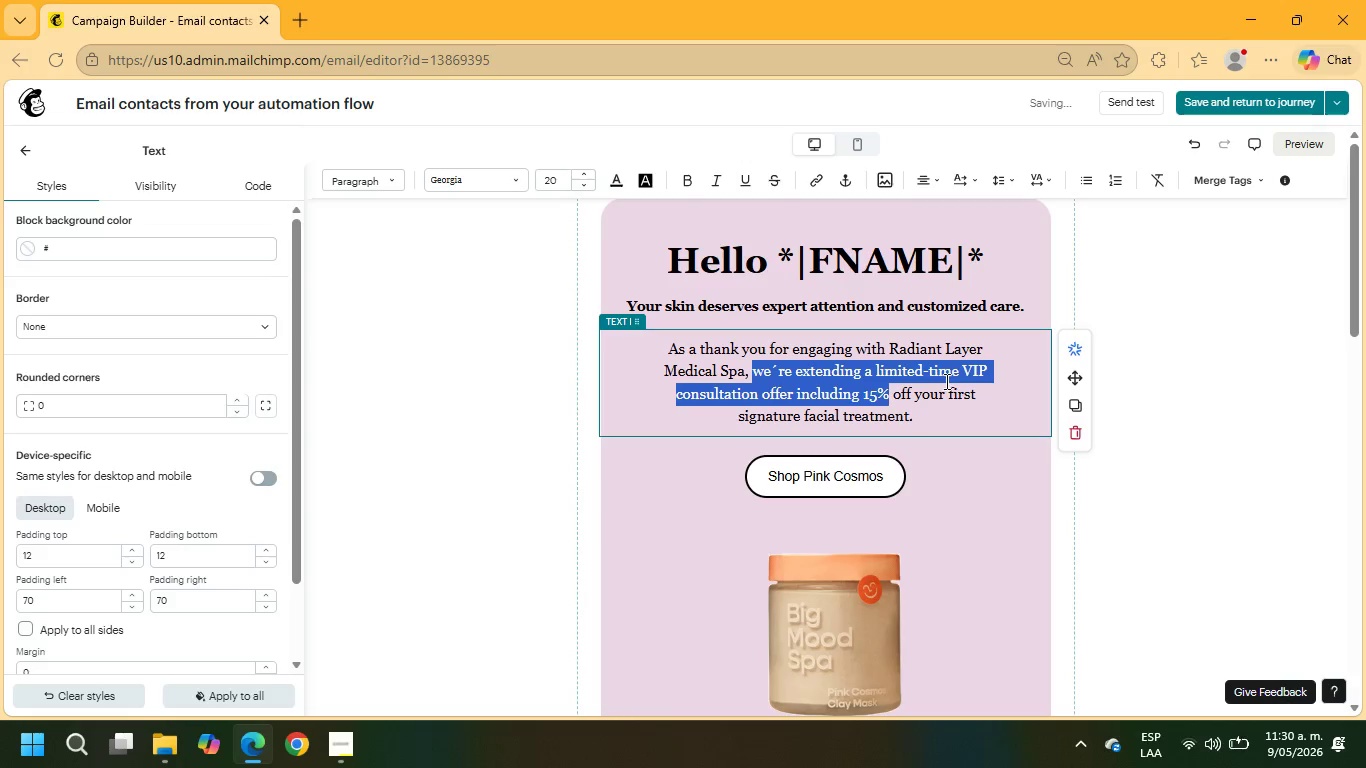 
left_click([883, 379])
 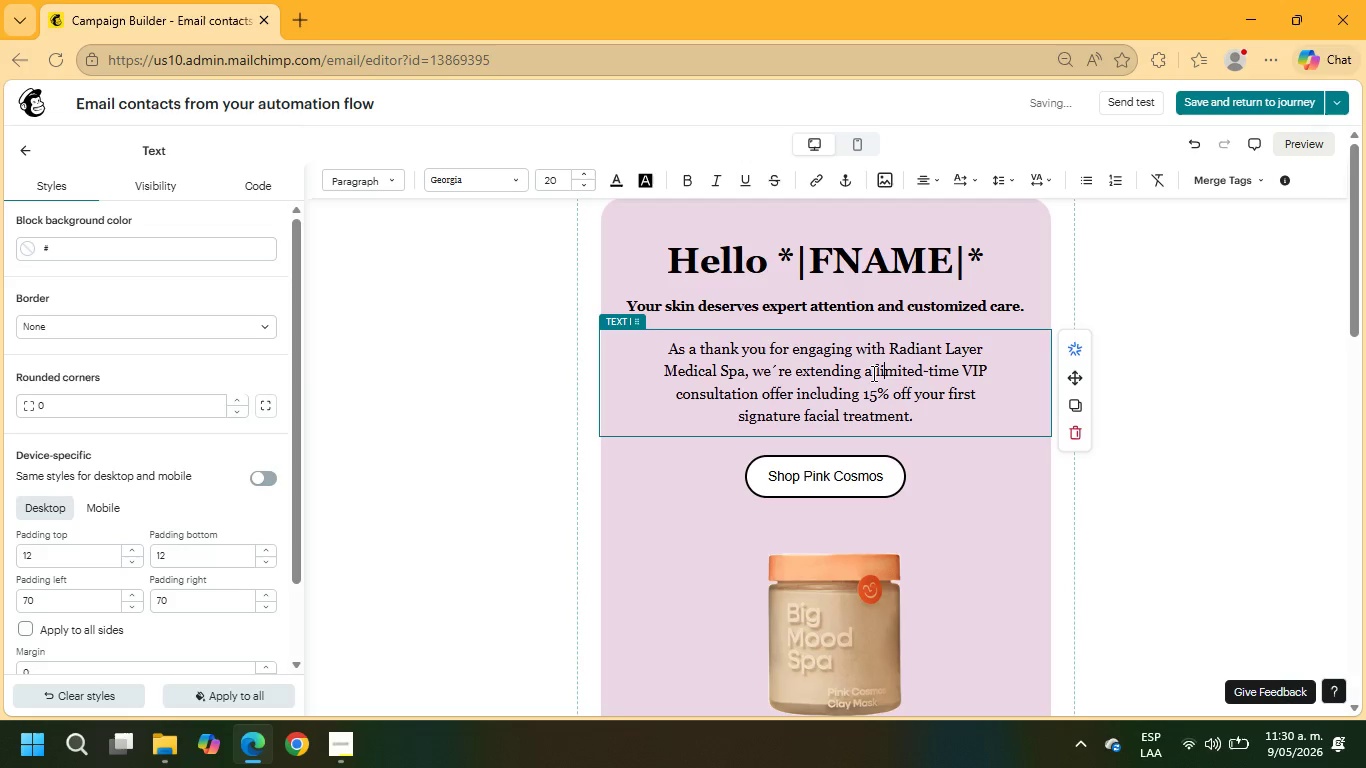 
left_click_drag(start_coordinate=[870, 372], to_coordinate=[914, 414])
 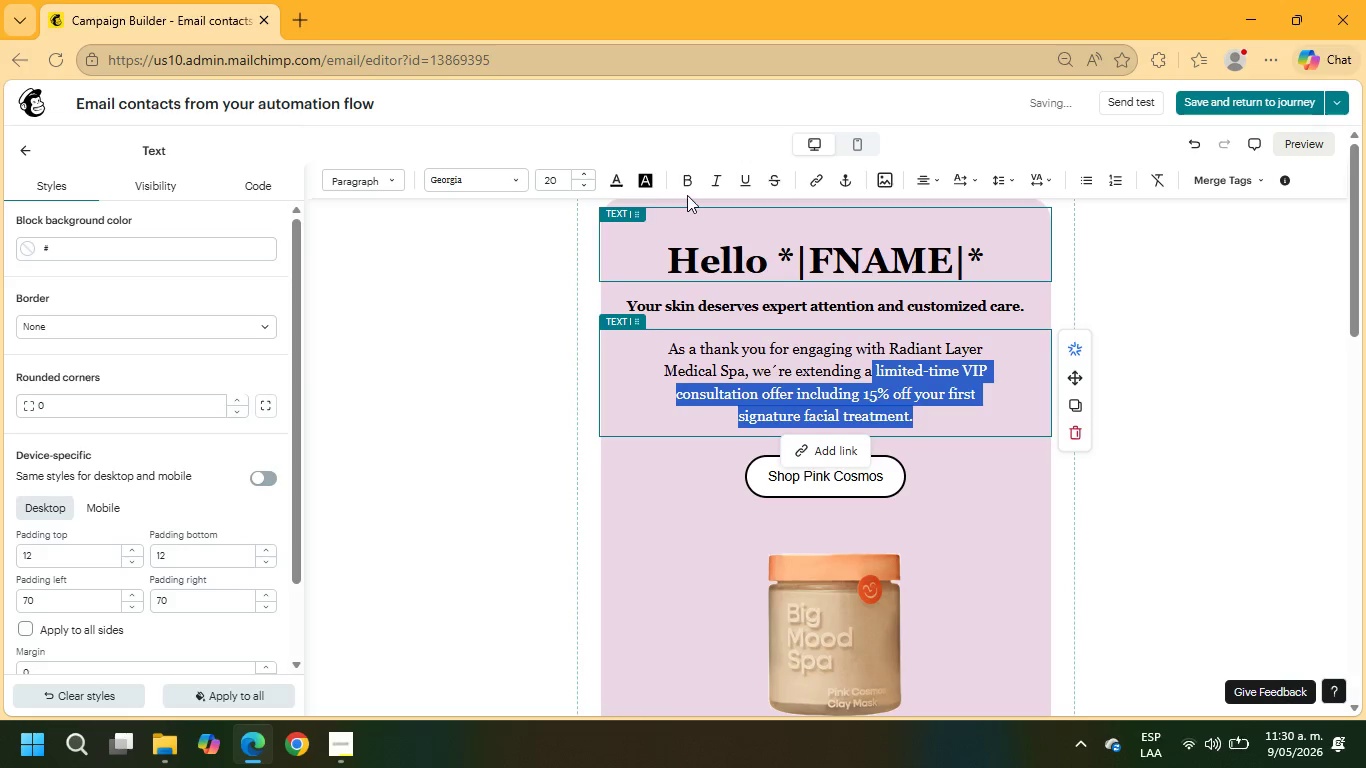 
left_click([687, 187])
 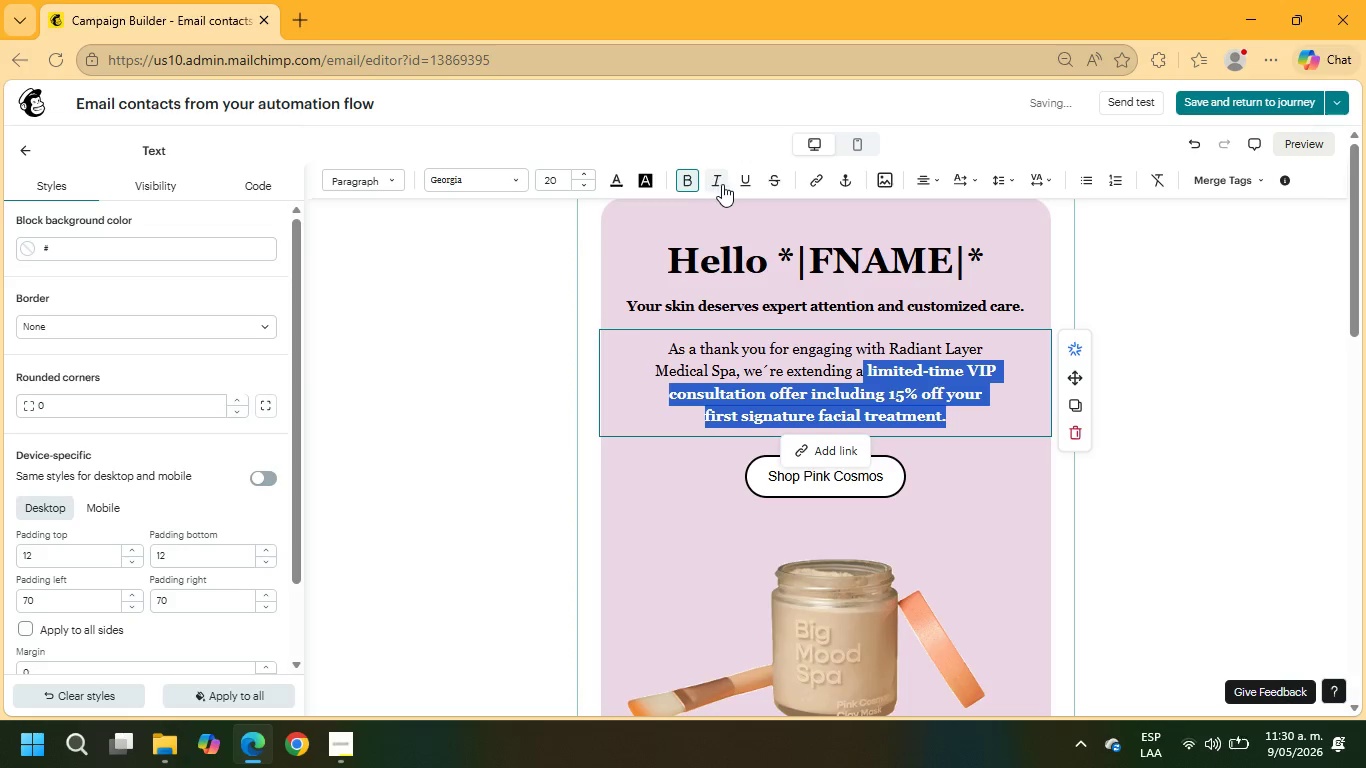 
left_click([711, 182])
 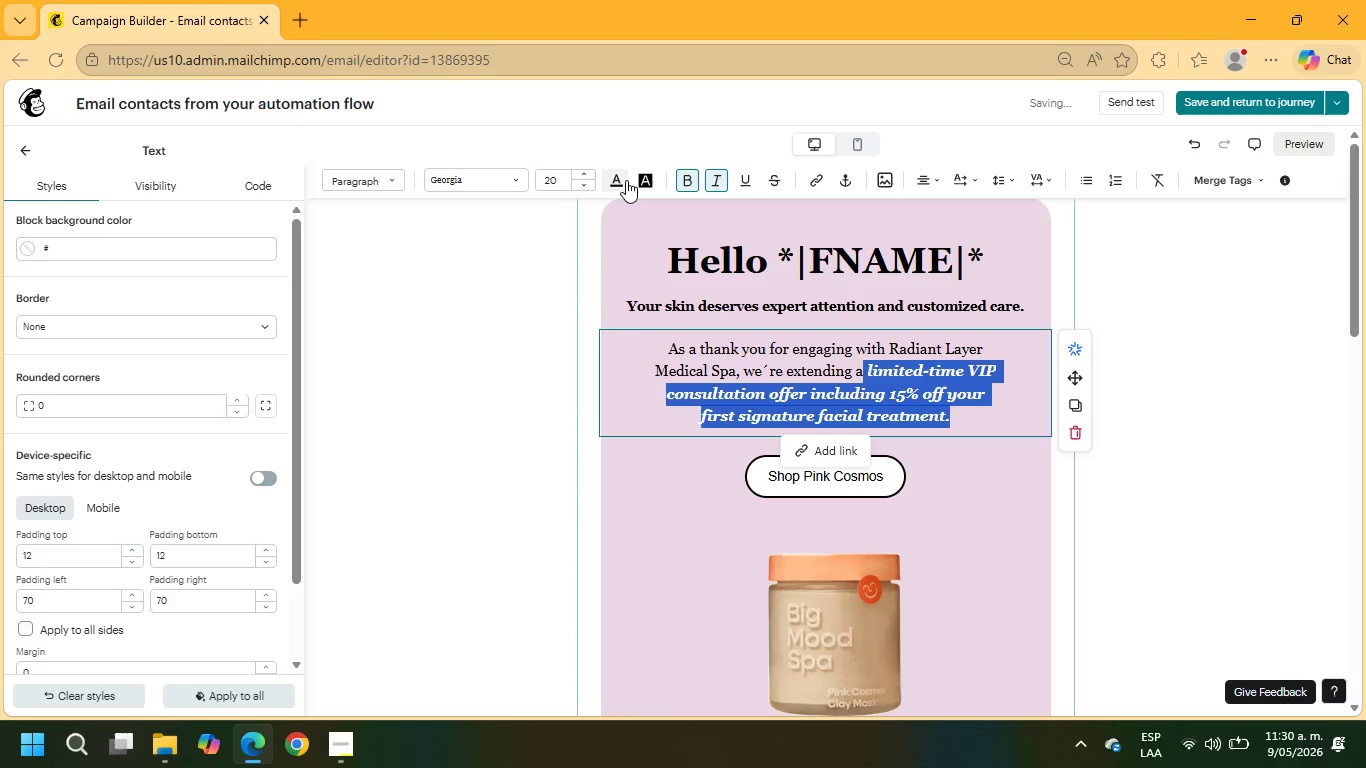 
left_click([619, 180])
 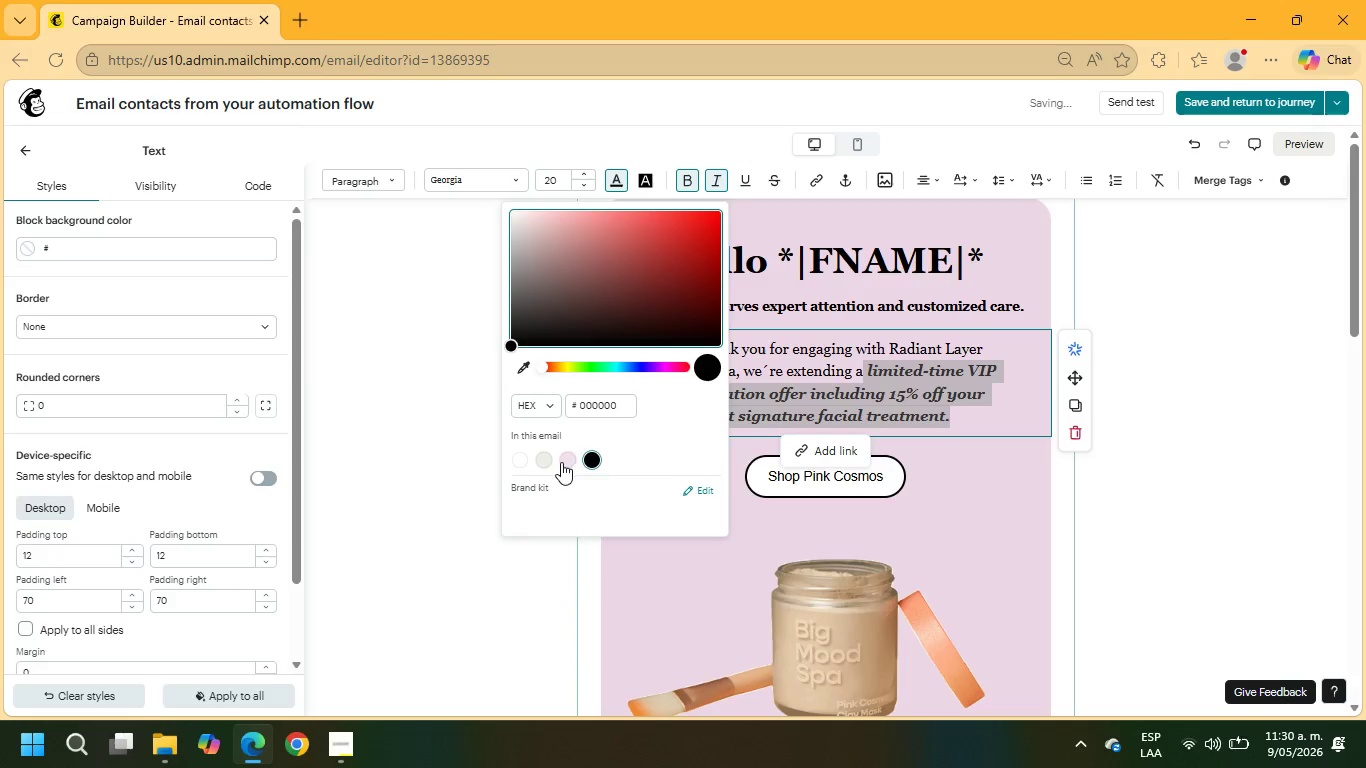 
left_click([543, 464])
 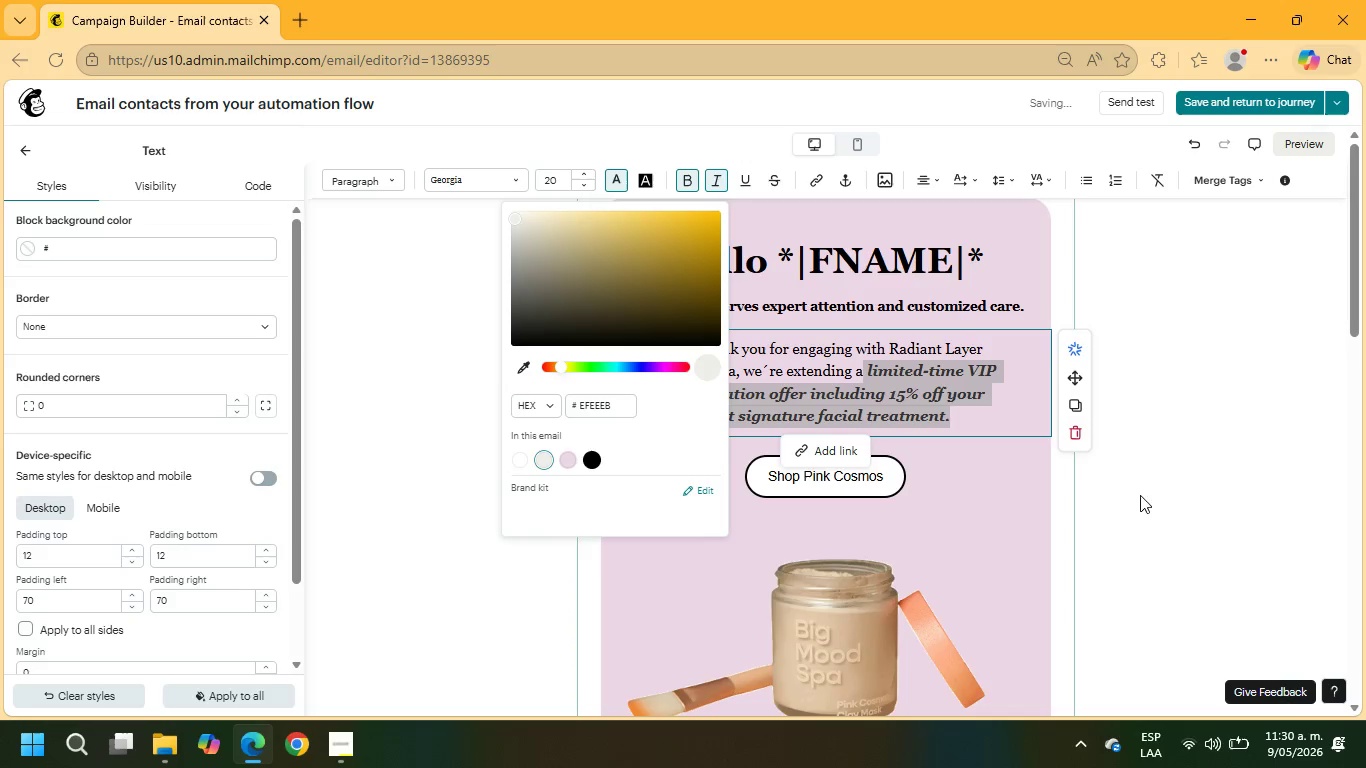 
left_click([1158, 488])
 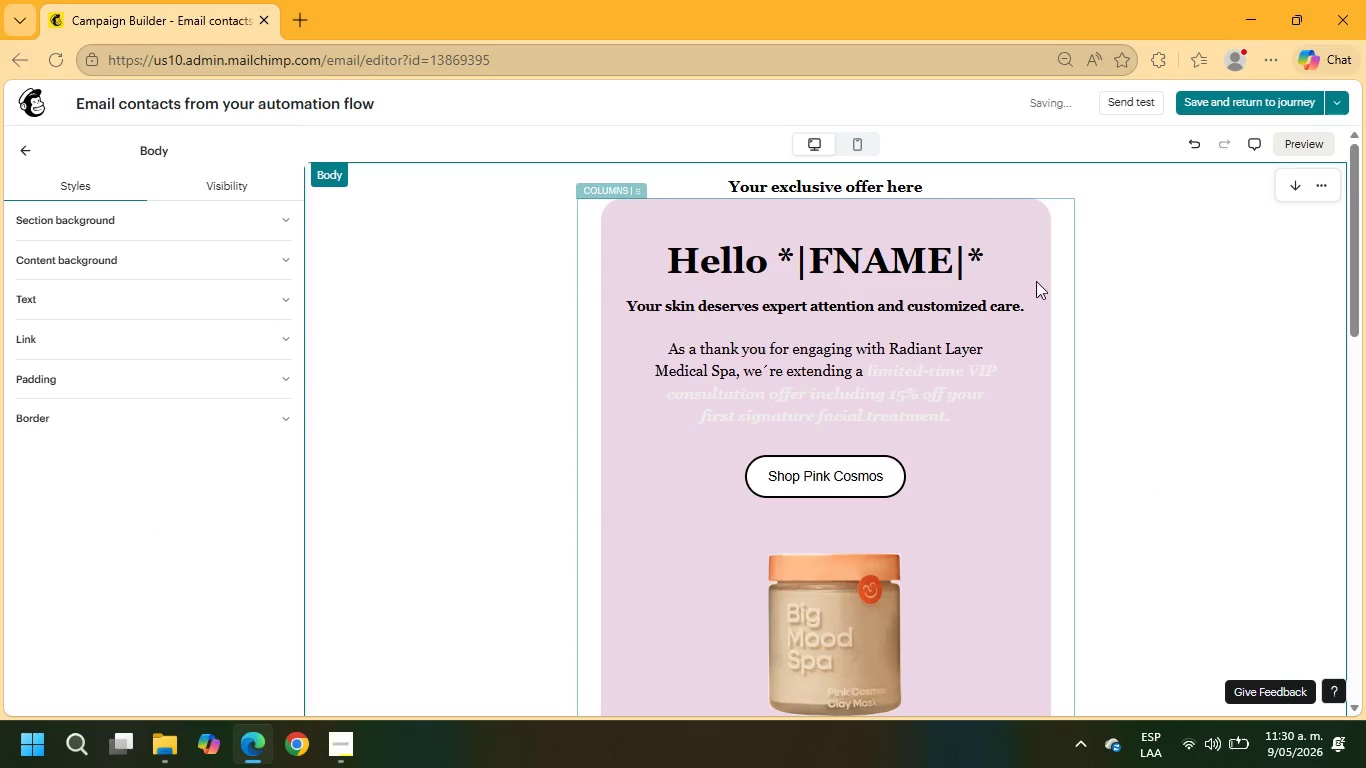 
left_click([1193, 138])
 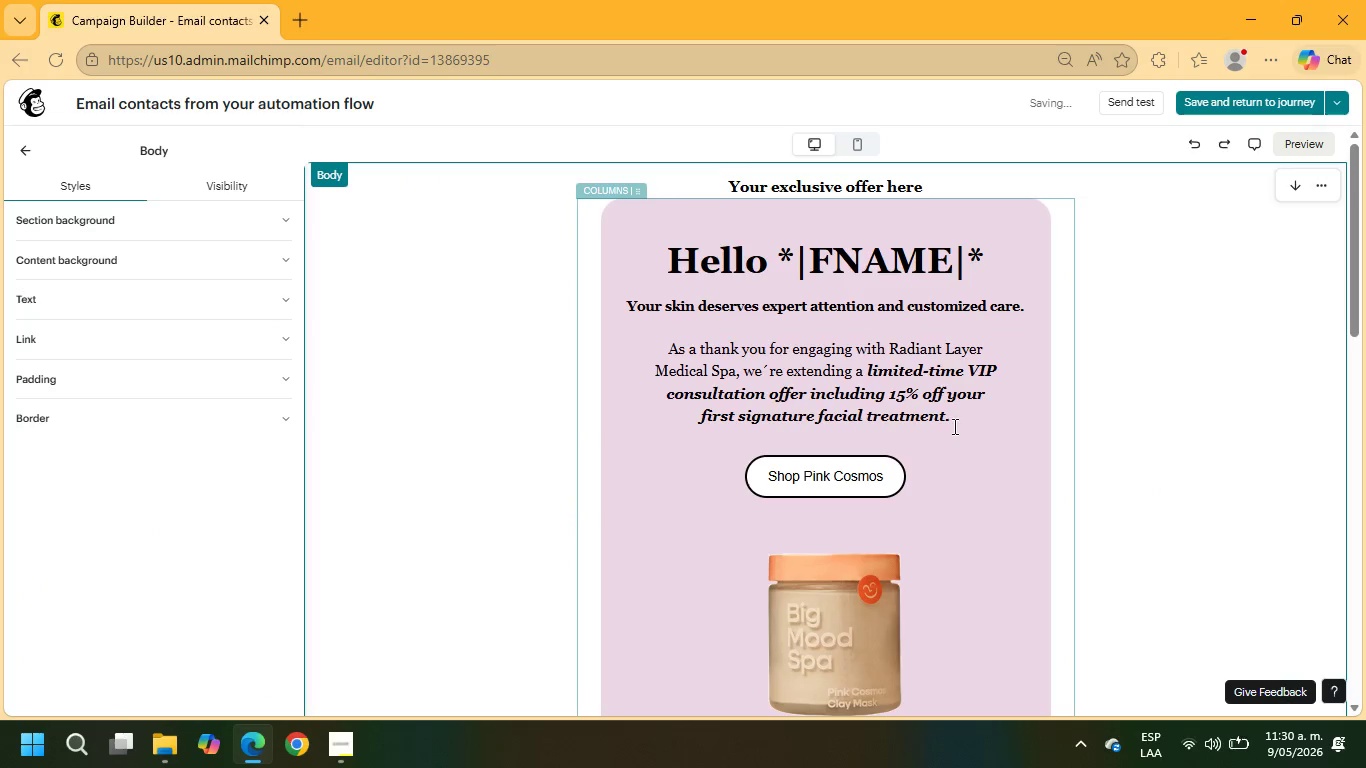 
left_click_drag(start_coordinate=[954, 423], to_coordinate=[867, 374])
 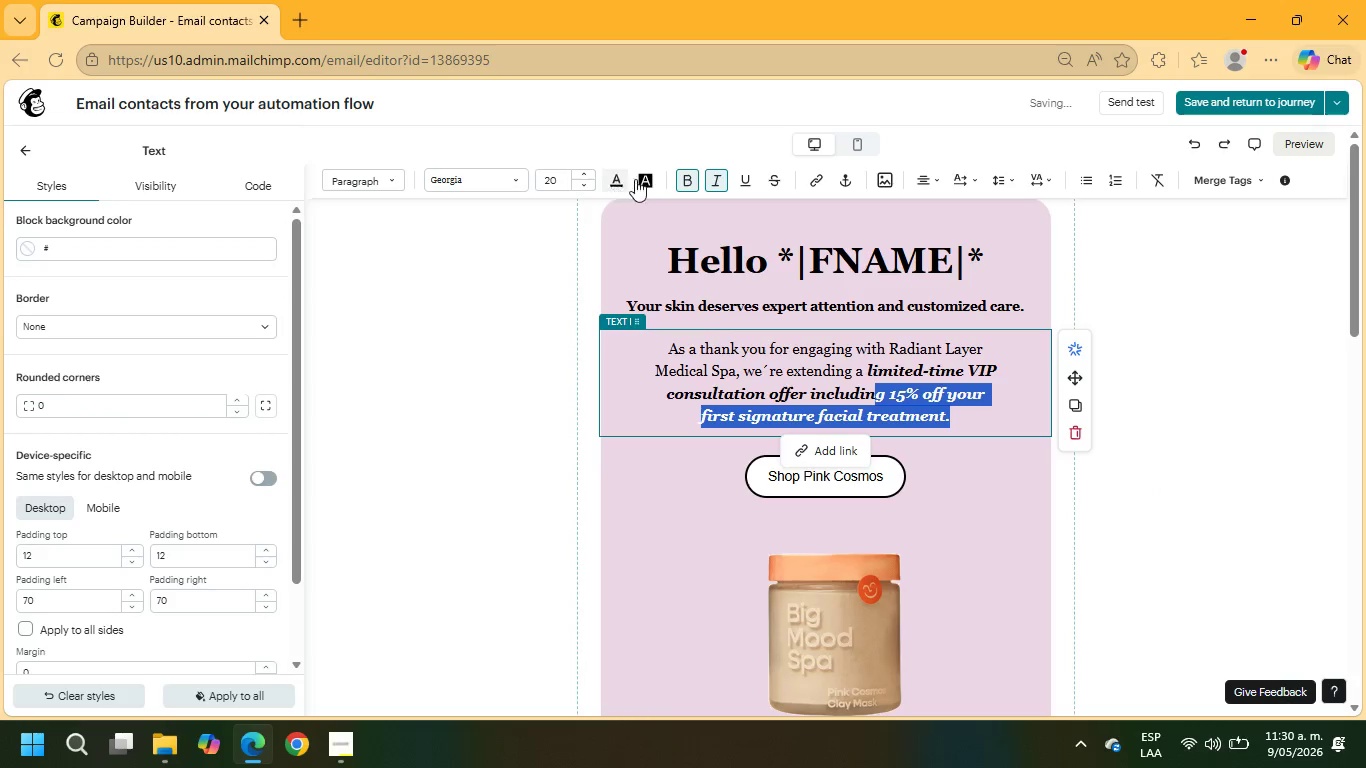 
left_click([651, 182])
 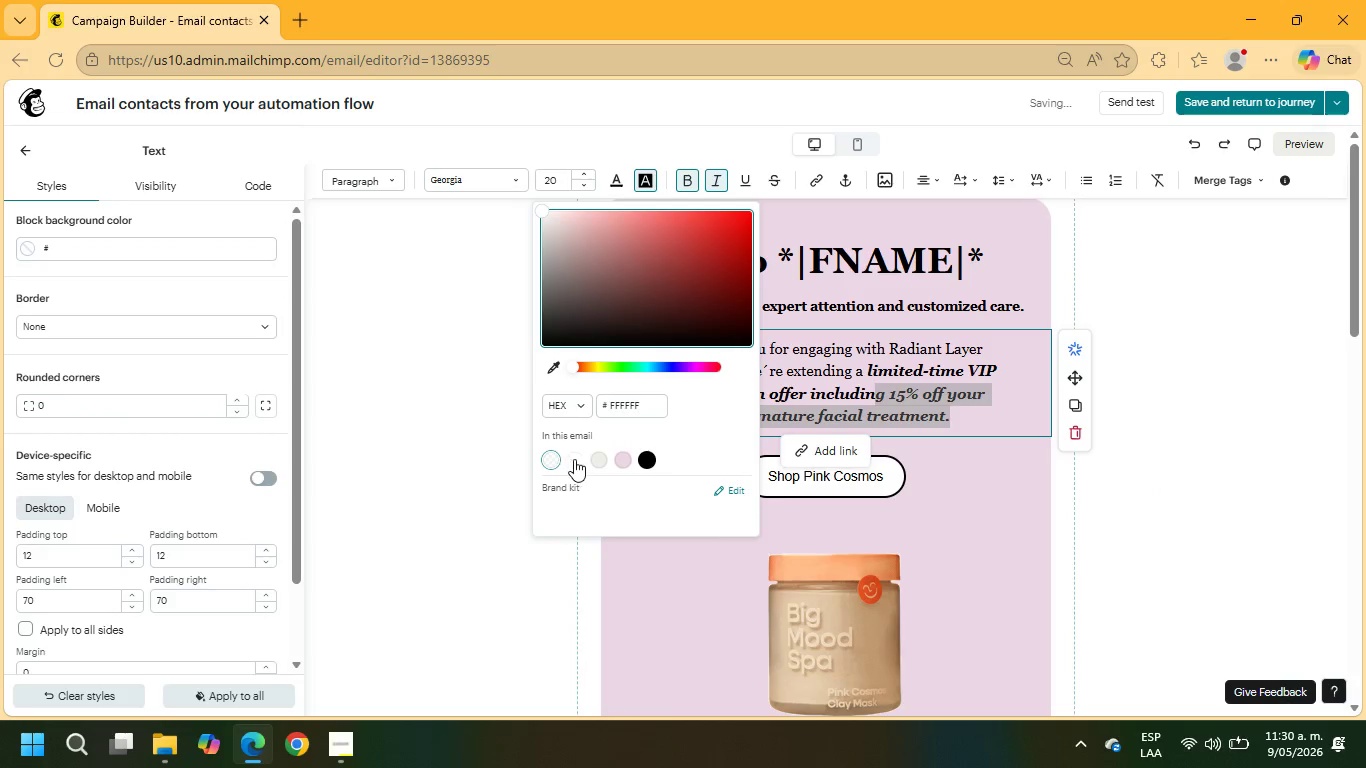 
left_click([595, 459])
 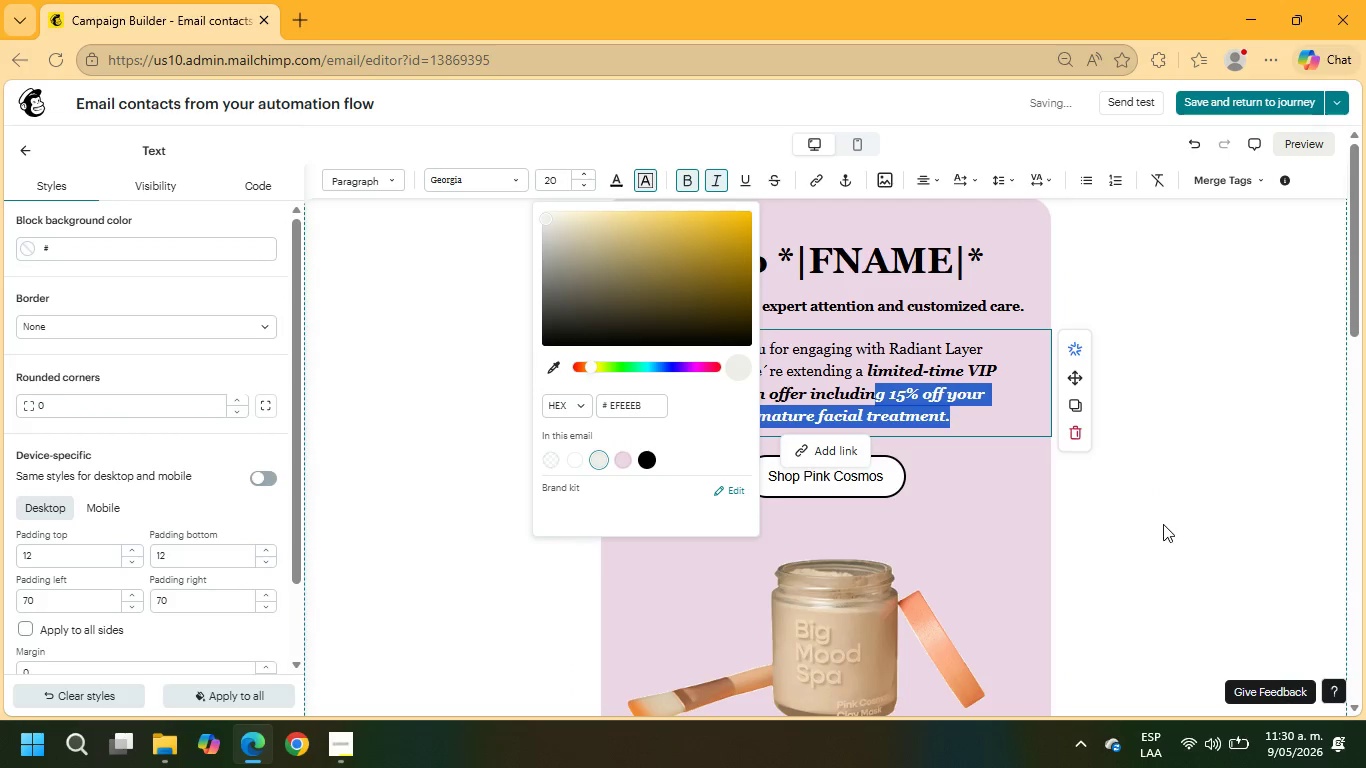 
left_click([1191, 528])
 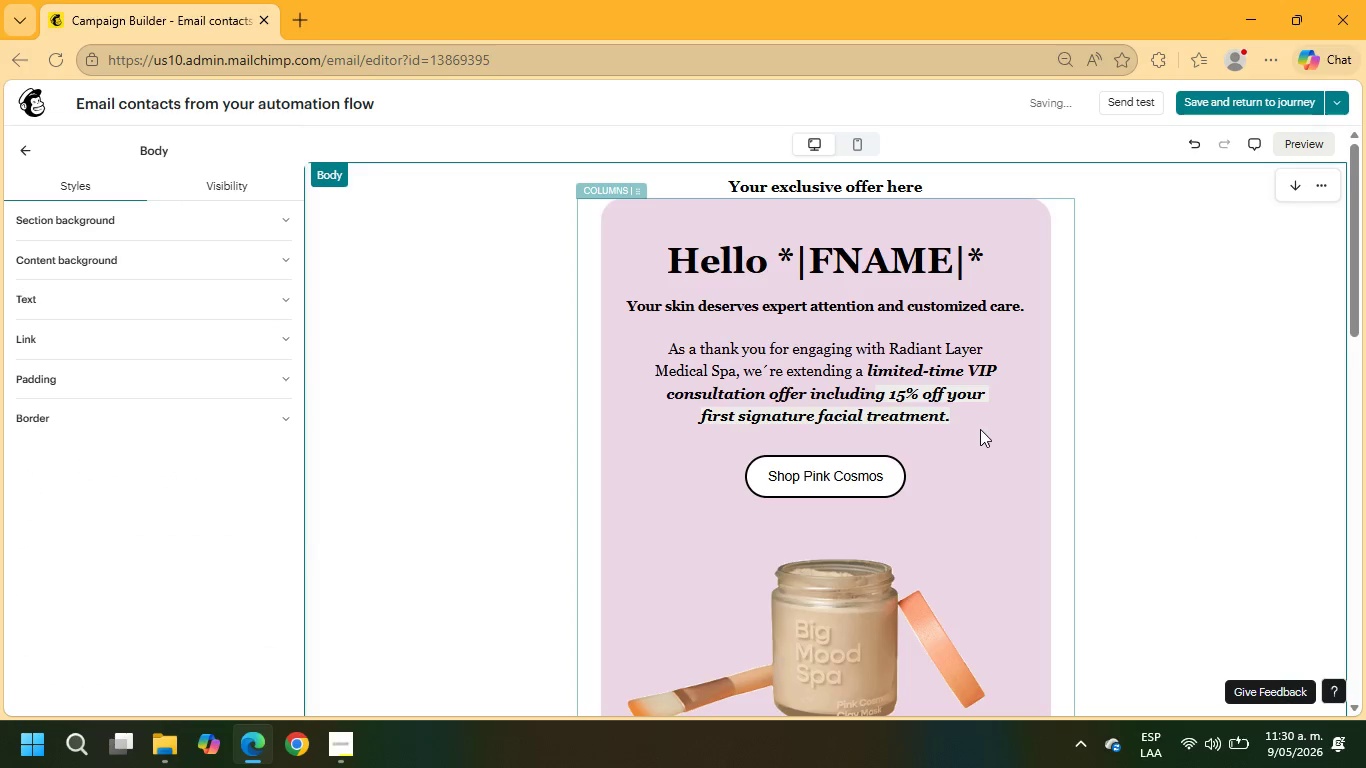 
left_click_drag(start_coordinate=[966, 421], to_coordinate=[867, 372])
 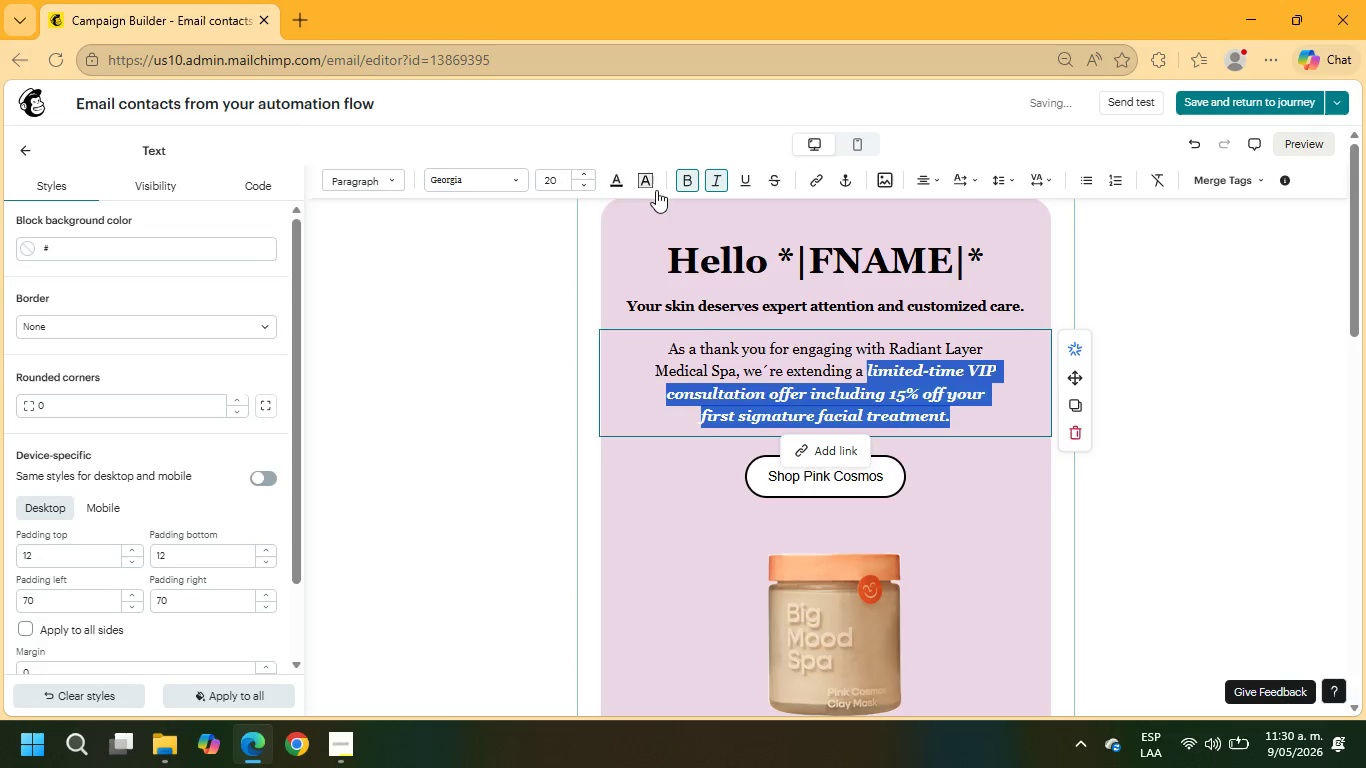 
left_click([643, 181])
 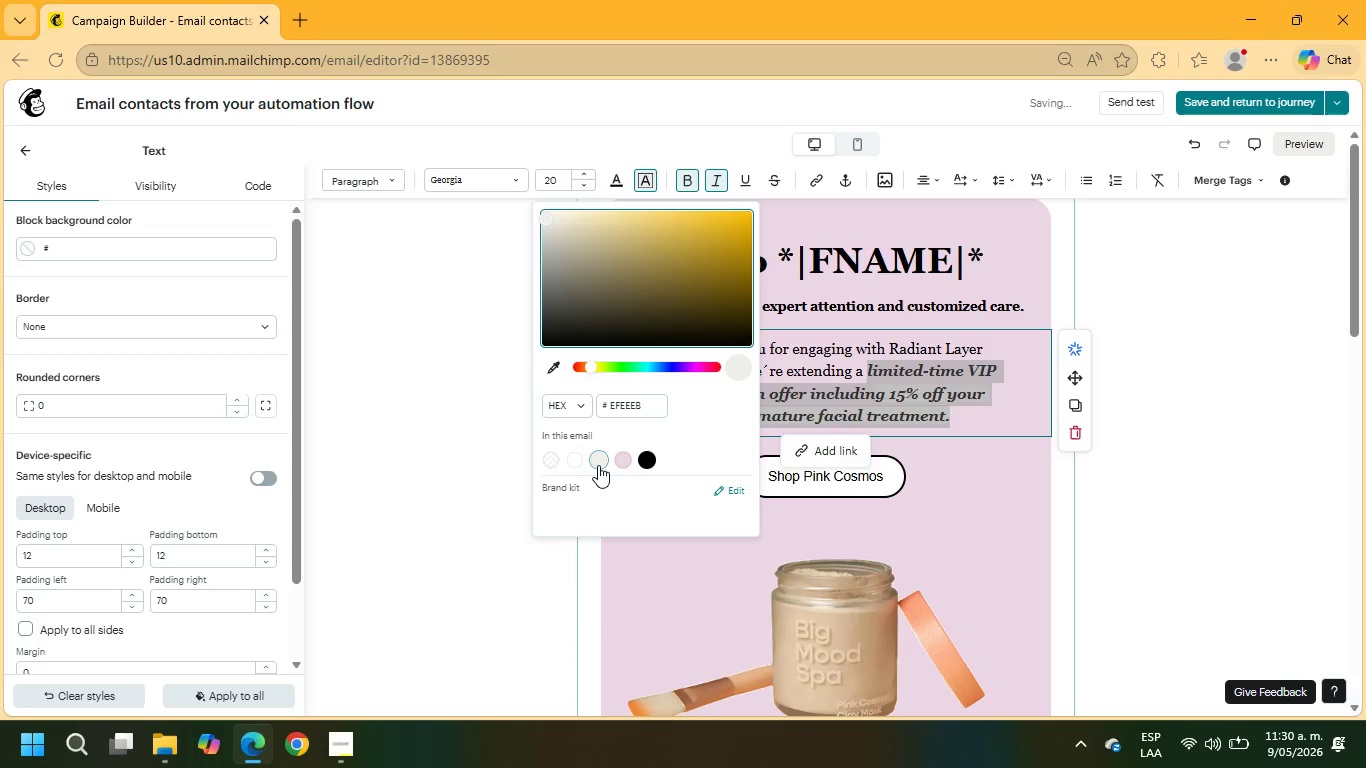 
left_click([598, 465])
 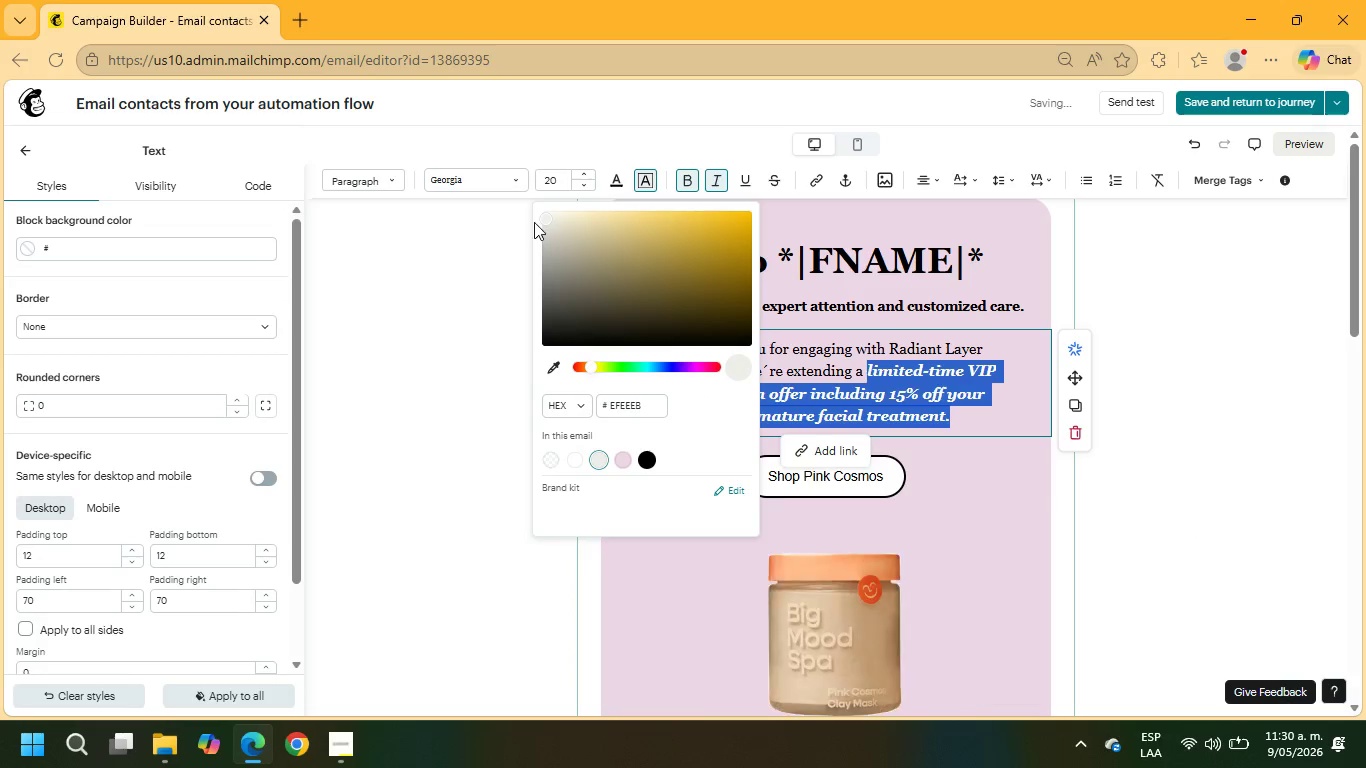 
left_click_drag(start_coordinate=[546, 219], to_coordinate=[547, 234])
 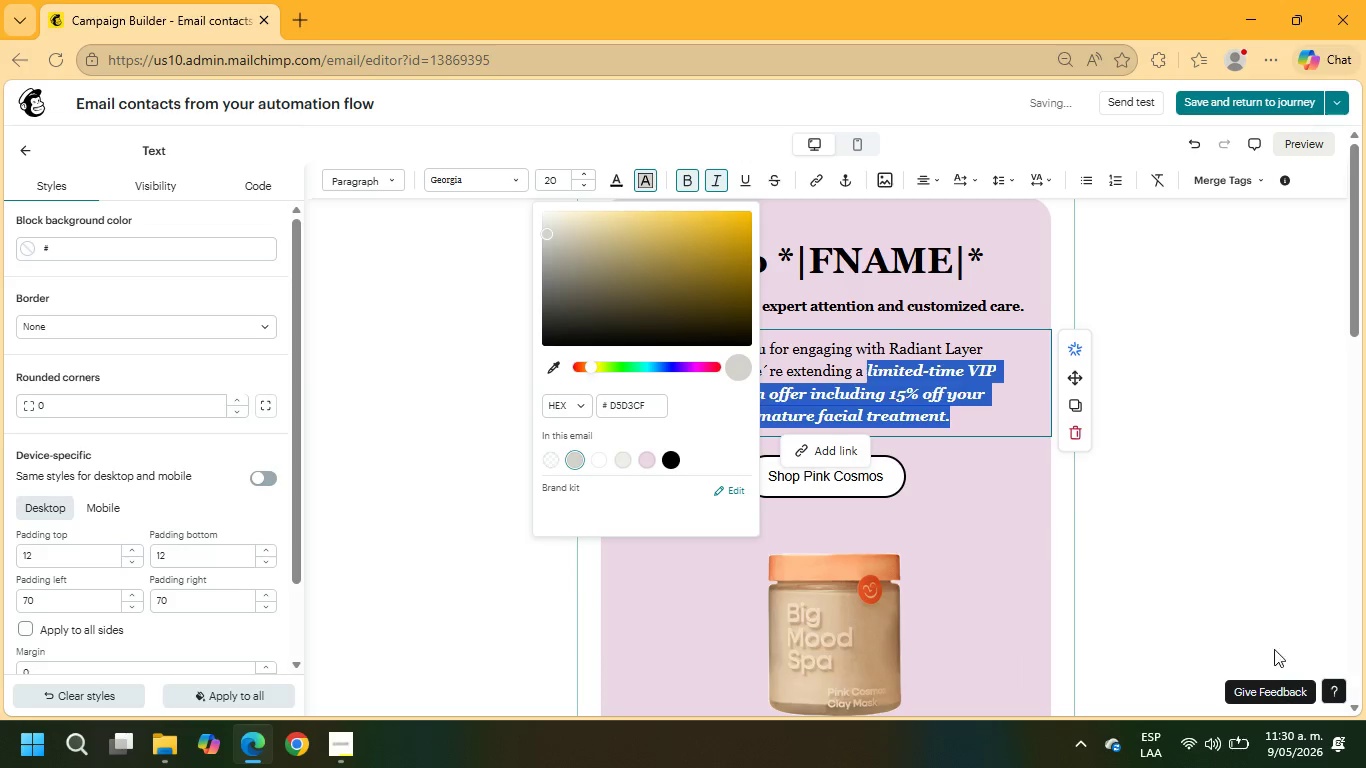 
left_click([1288, 649])
 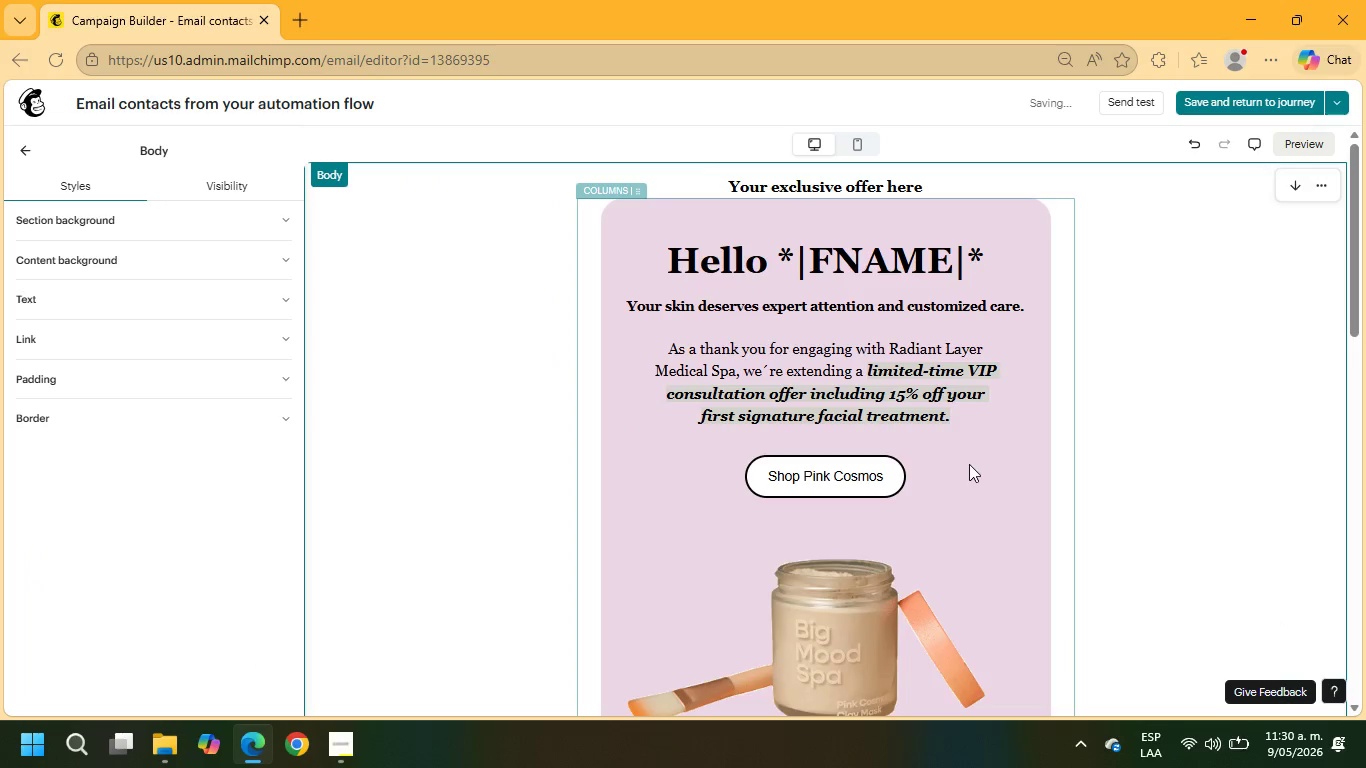 
left_click_drag(start_coordinate=[955, 417], to_coordinate=[855, 373])
 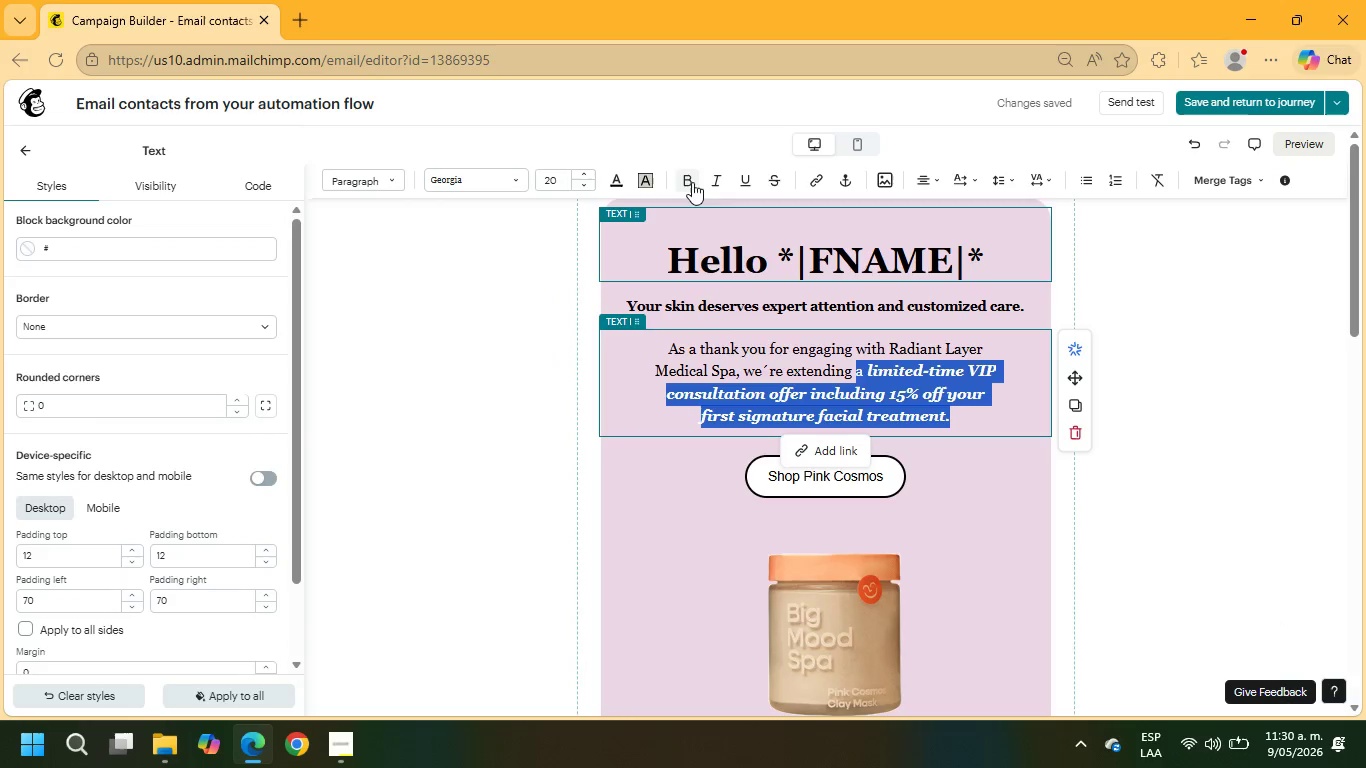 
left_click([685, 179])
 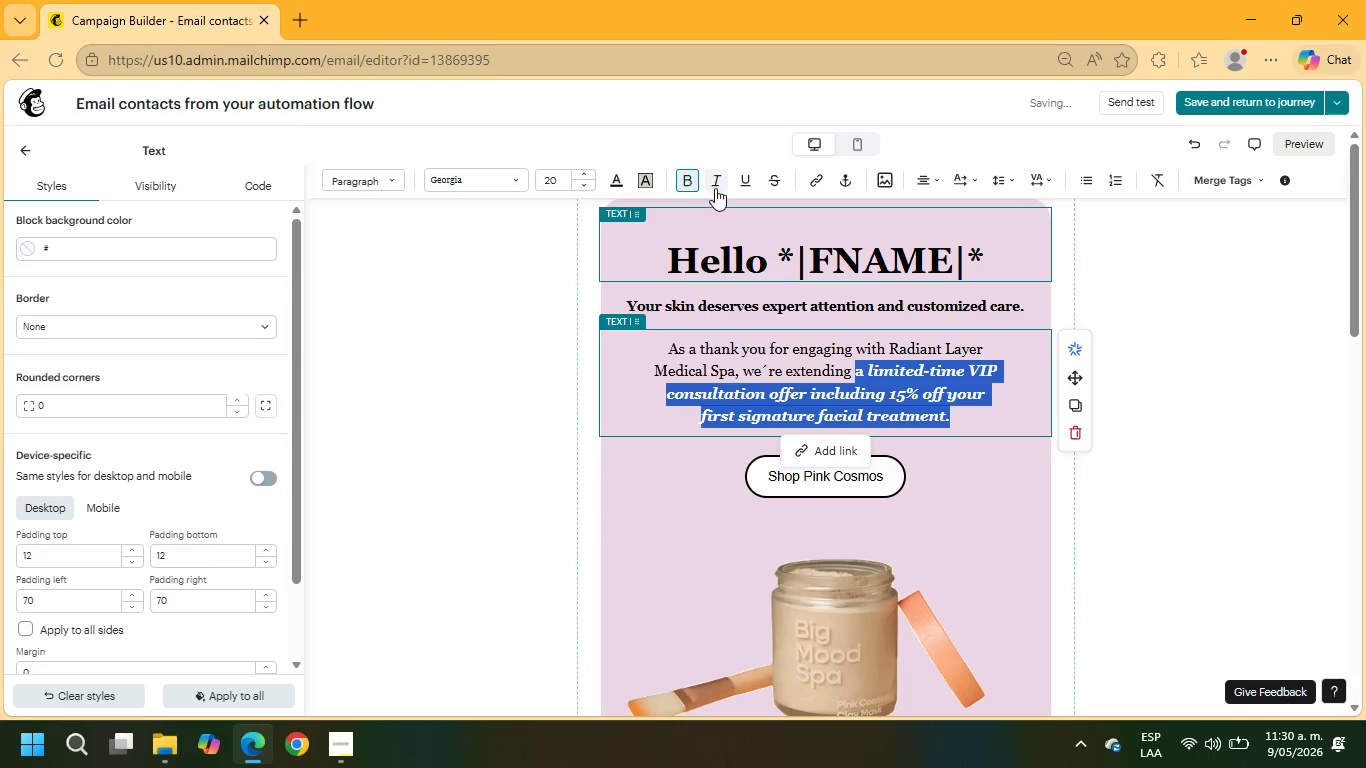 
left_click([718, 184])
 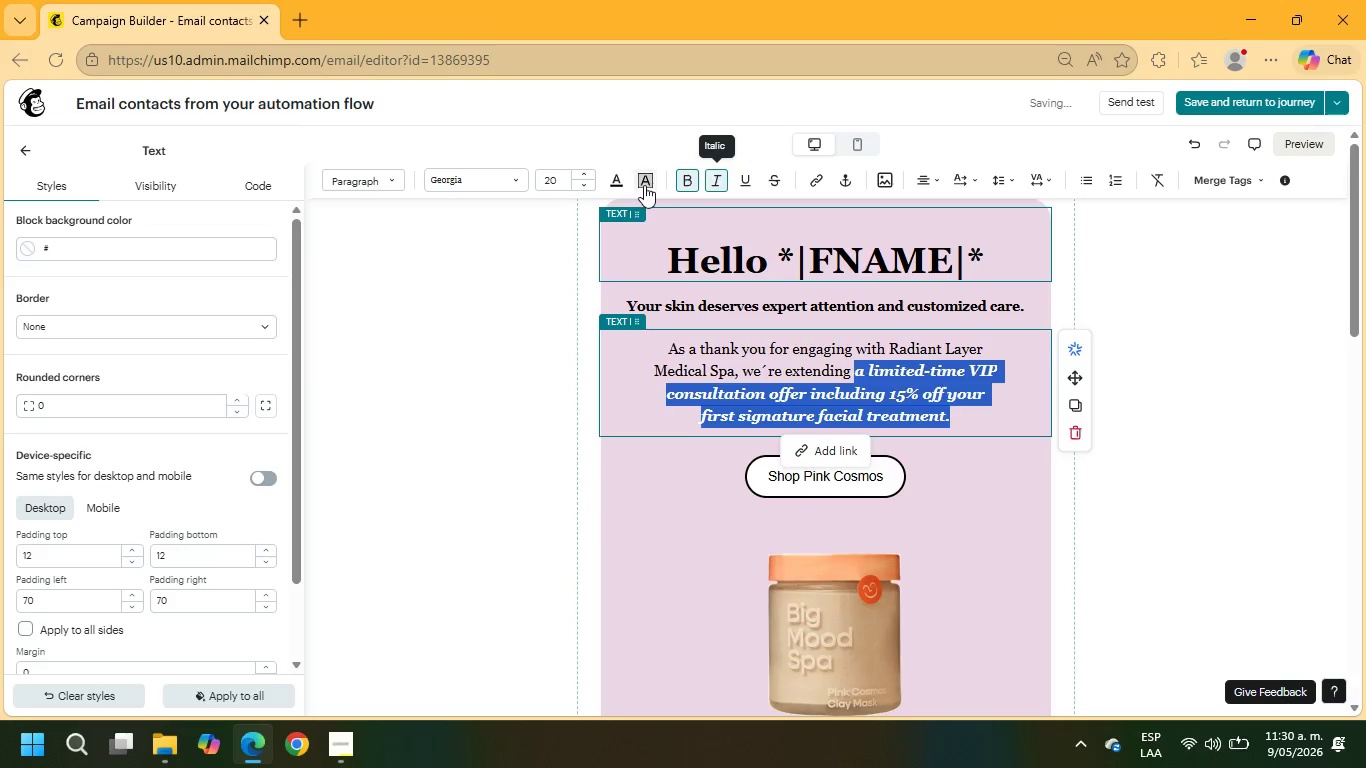 
left_click([645, 183])
 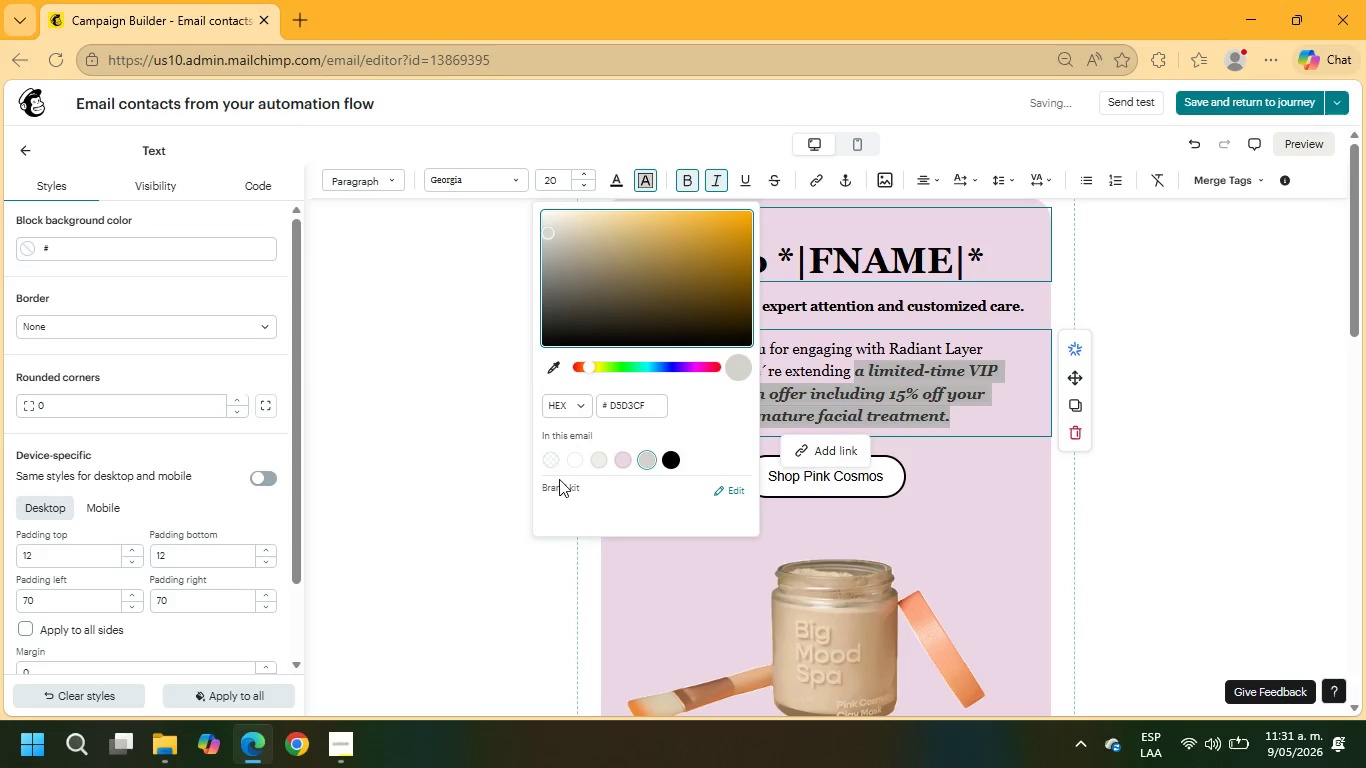 
left_click([572, 465])
 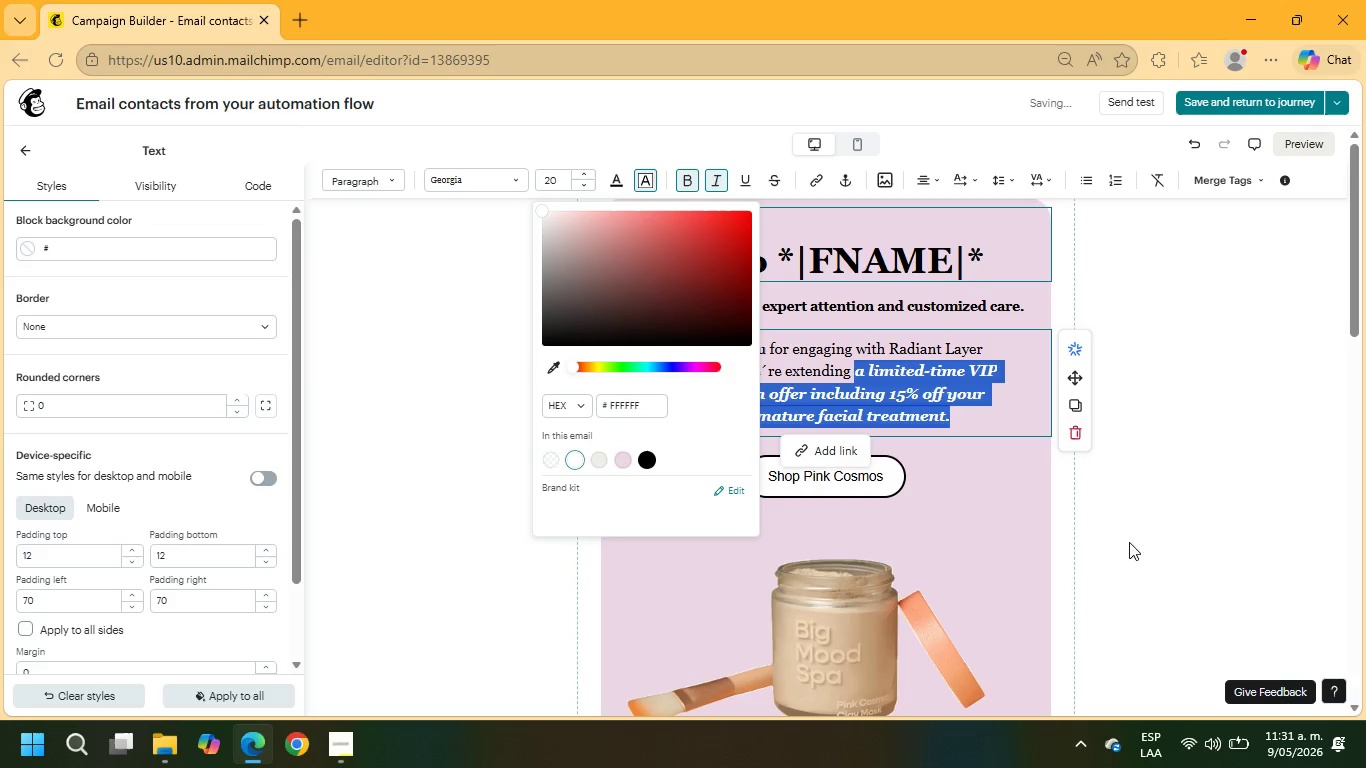 
left_click([1210, 531])
 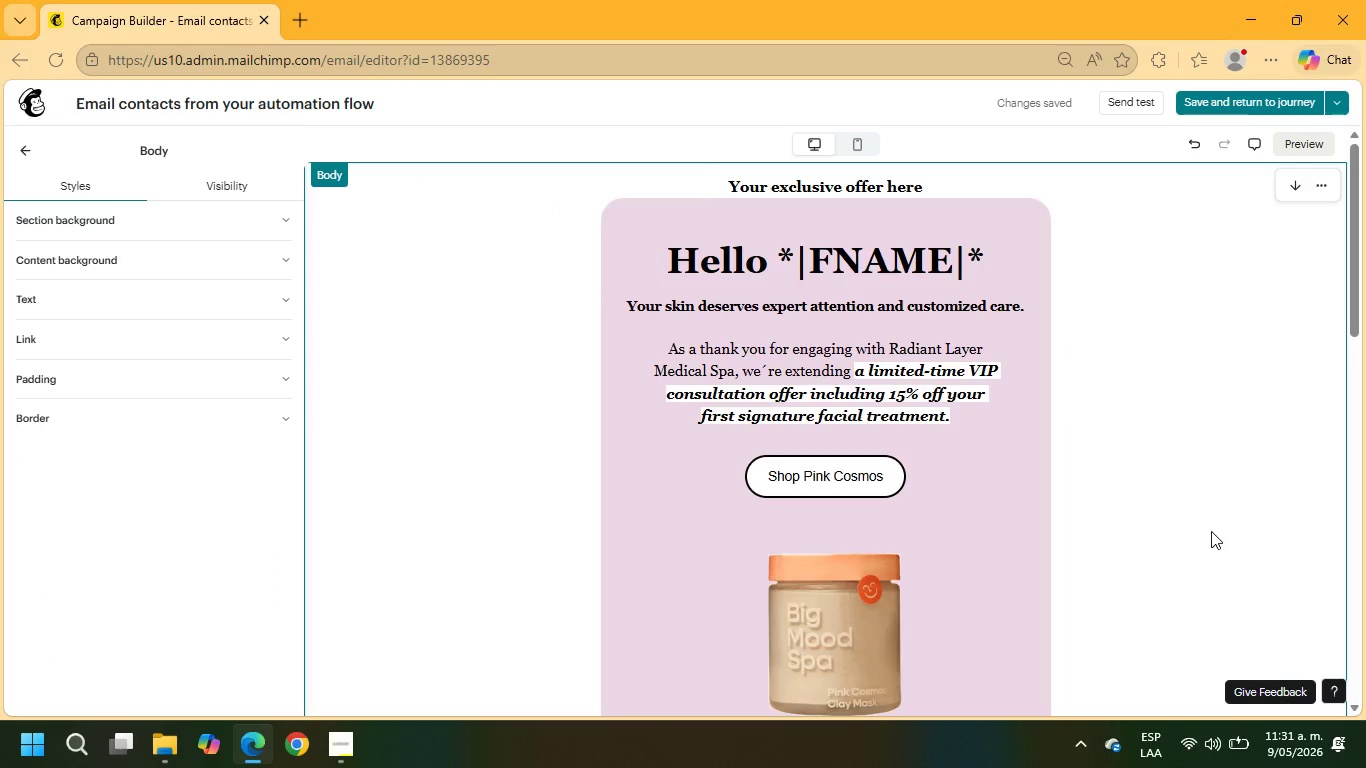 
wait(6.8)
 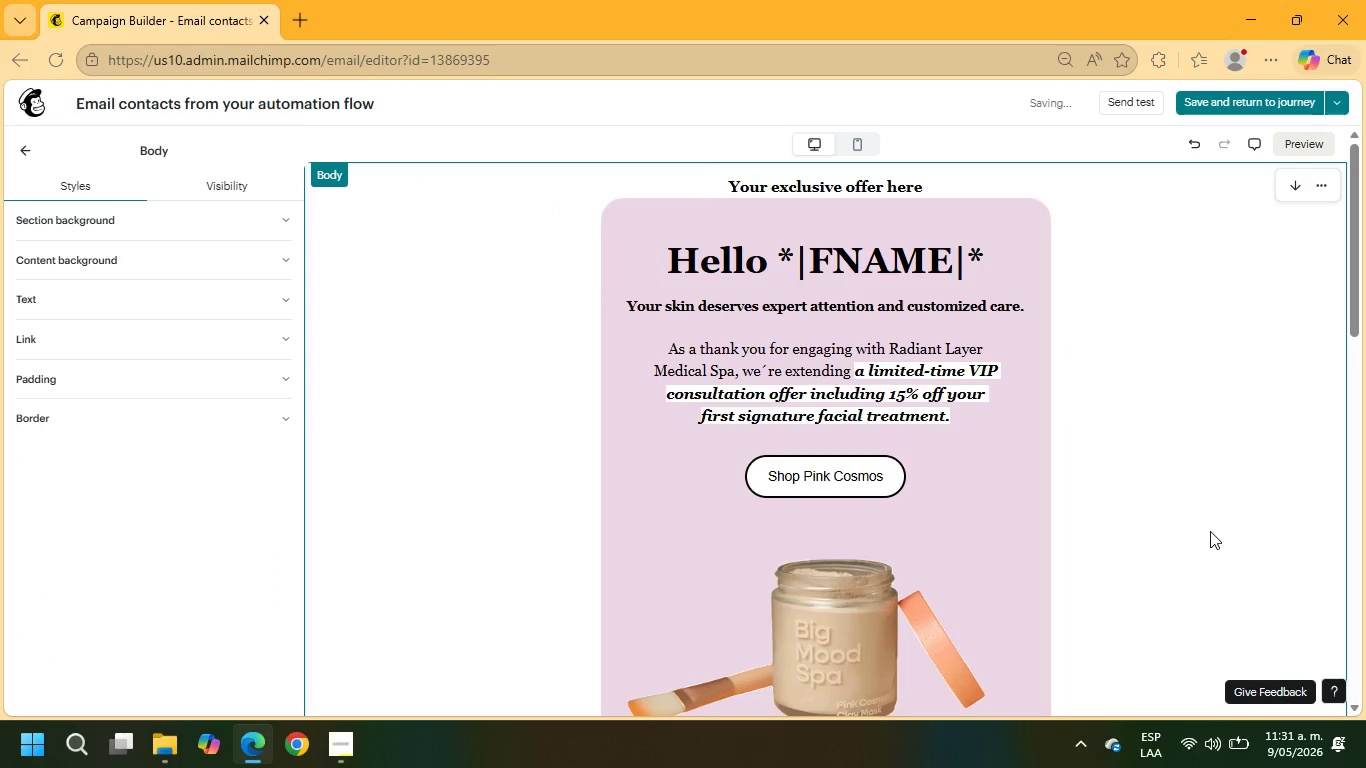 
left_click([877, 471])
 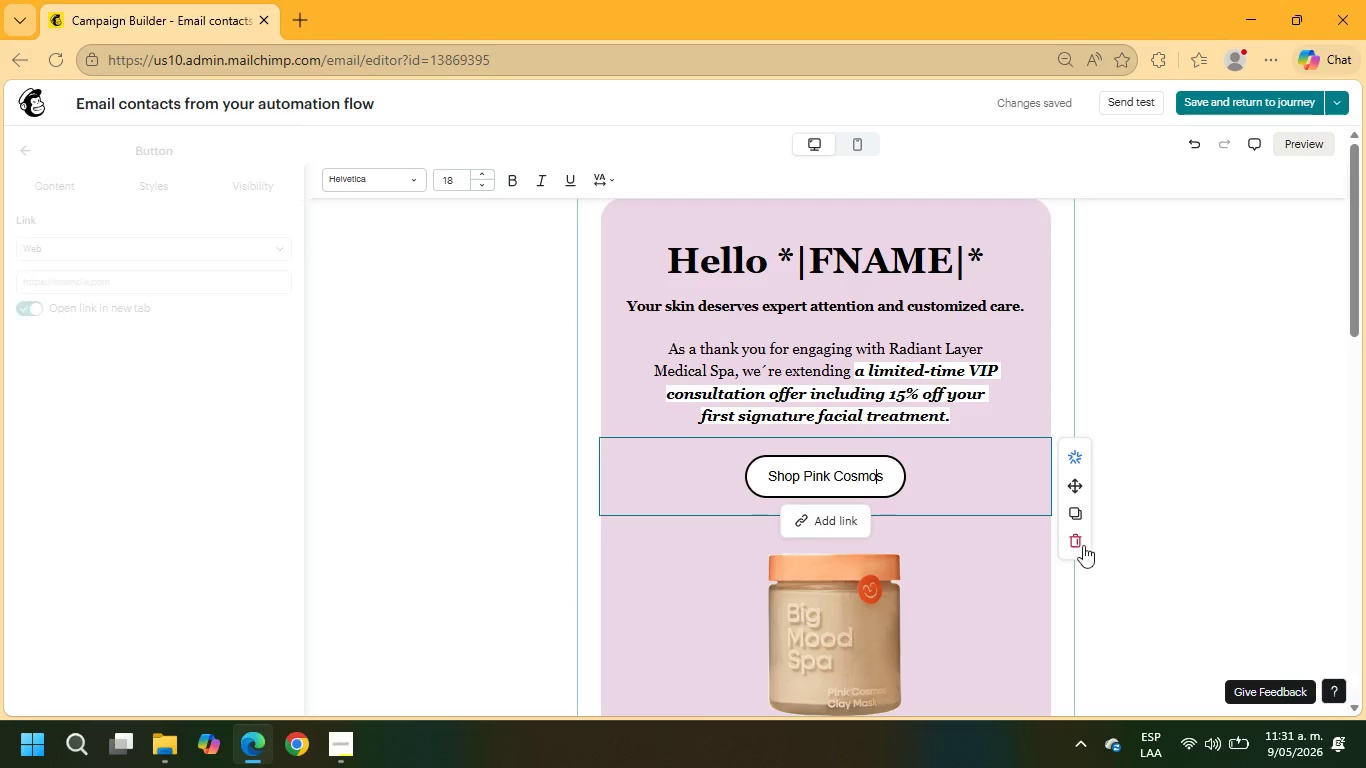 
left_click([1078, 540])
 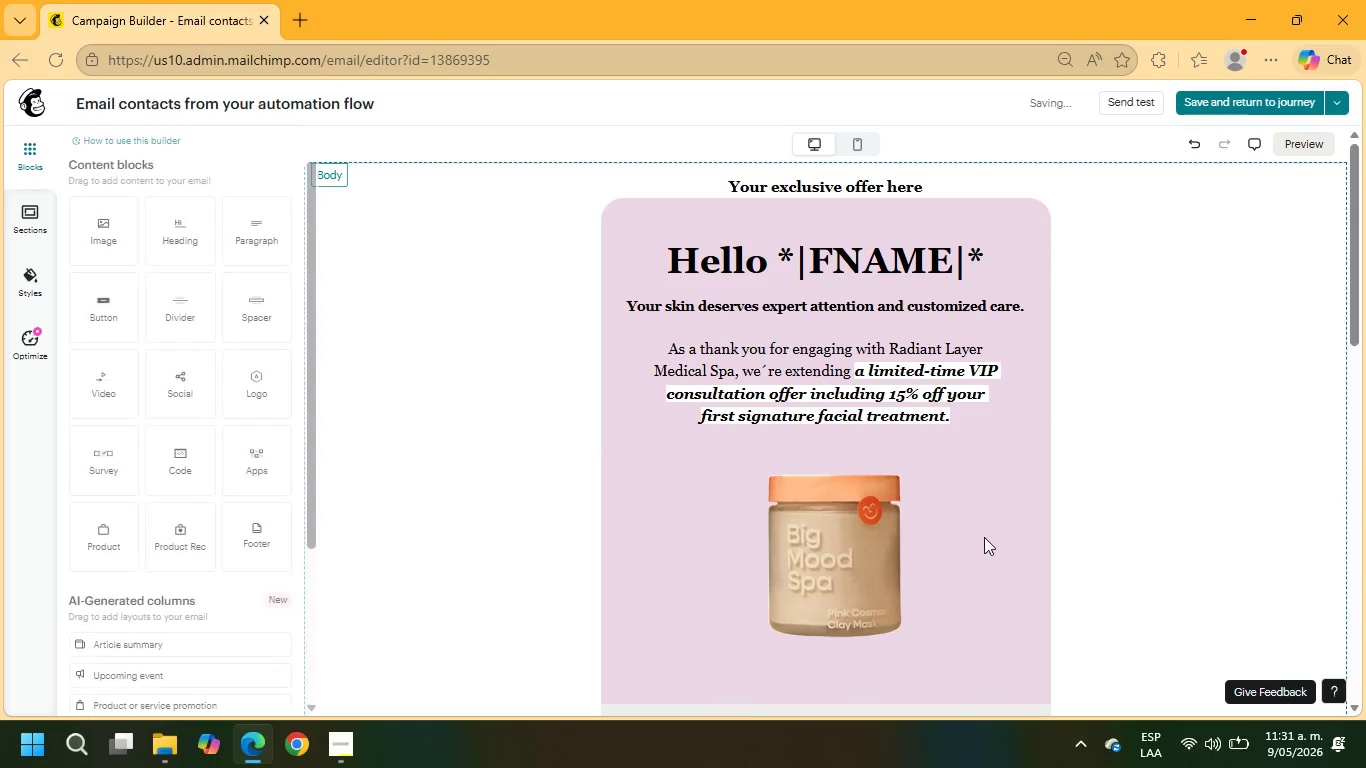 
left_click([924, 535])
 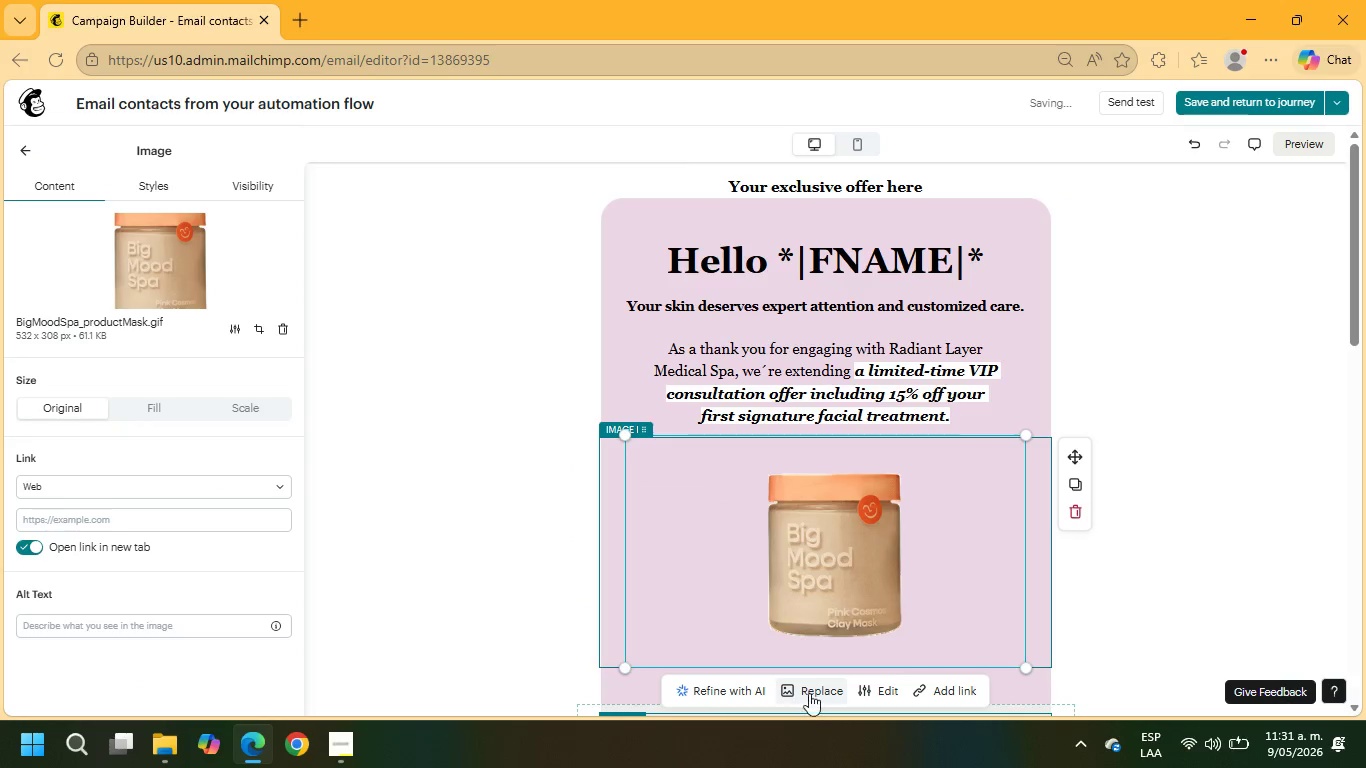 
left_click([809, 693])
 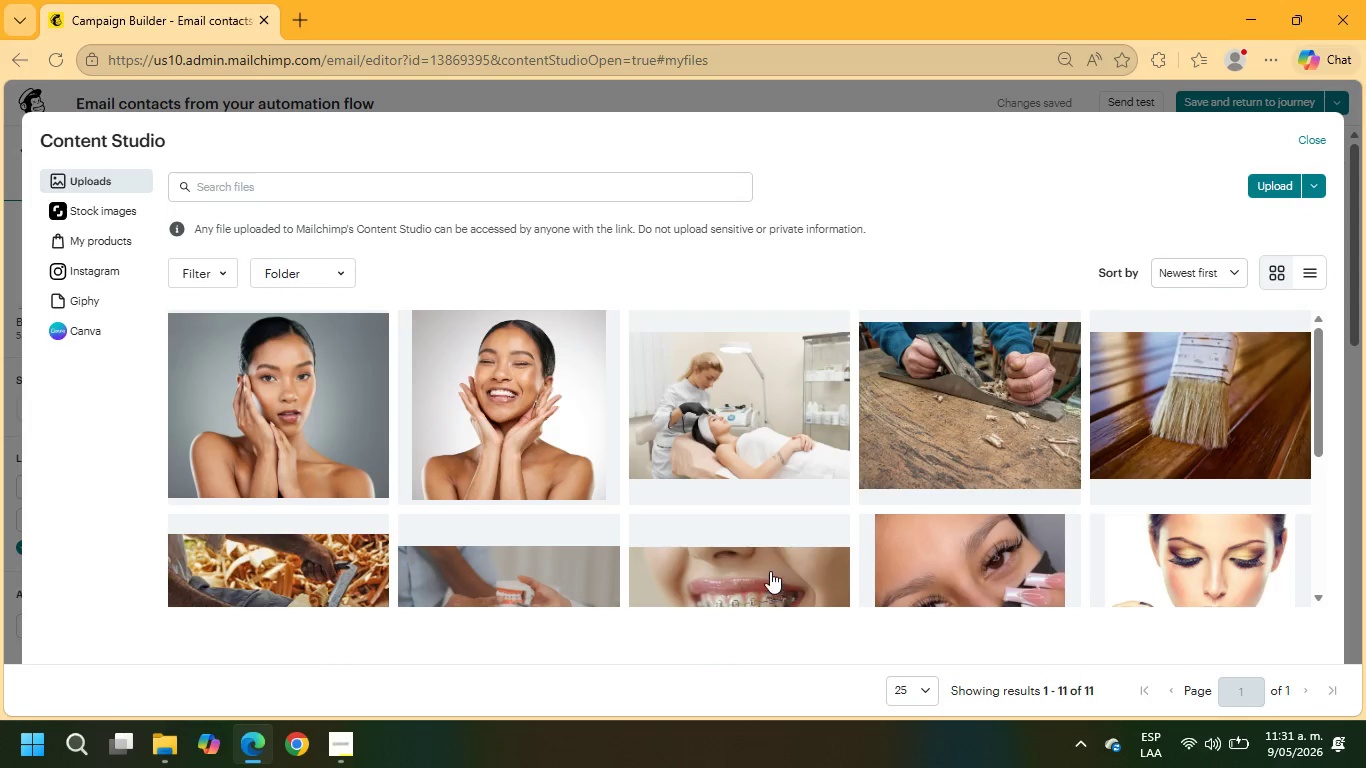 
wait(5.48)
 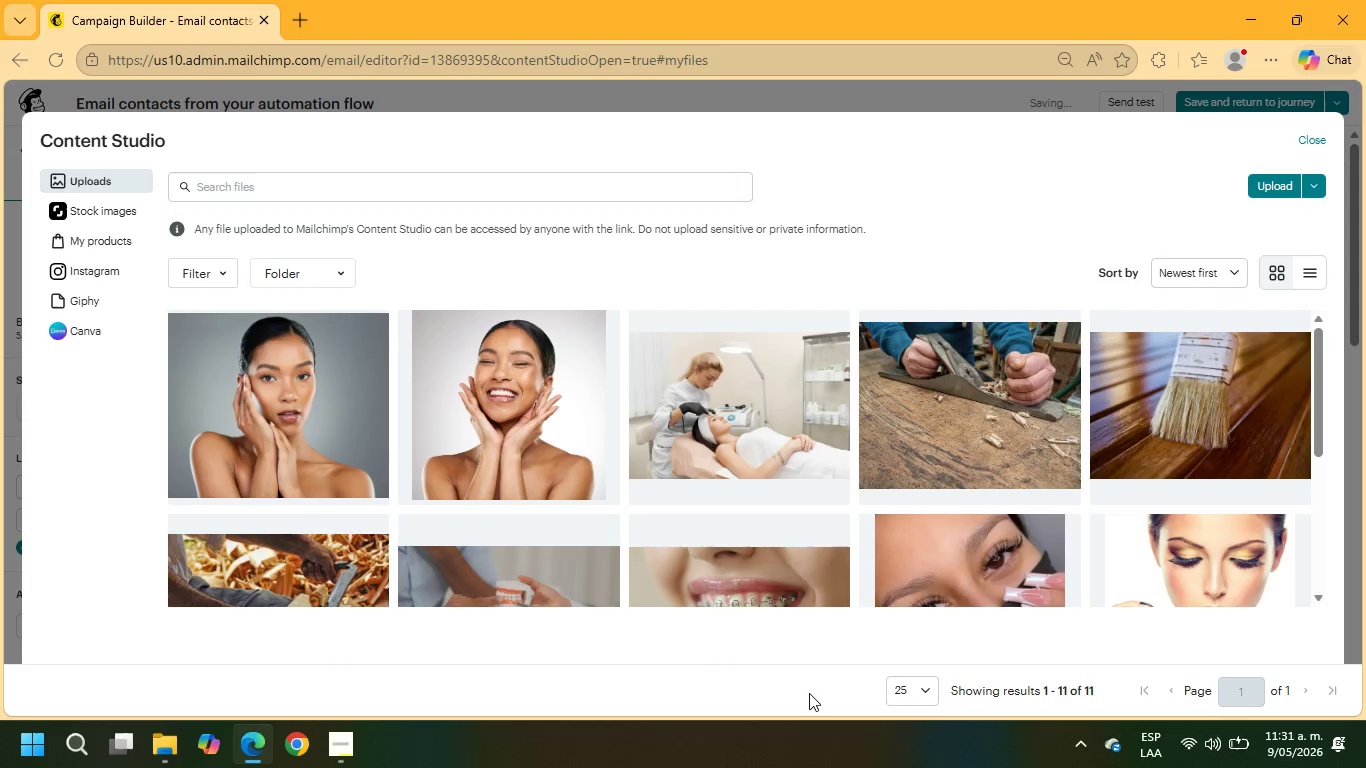 
left_click([69, 220])
 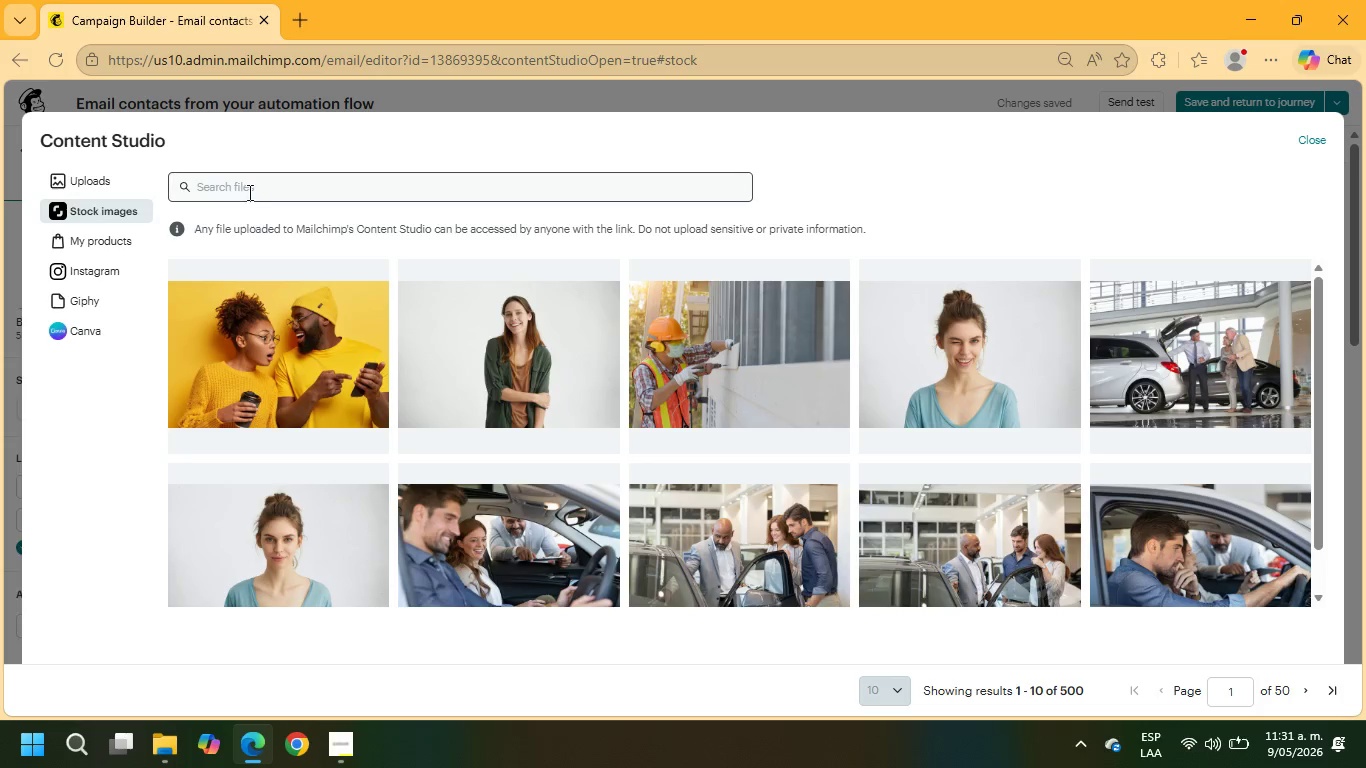 
left_click([249, 190])
 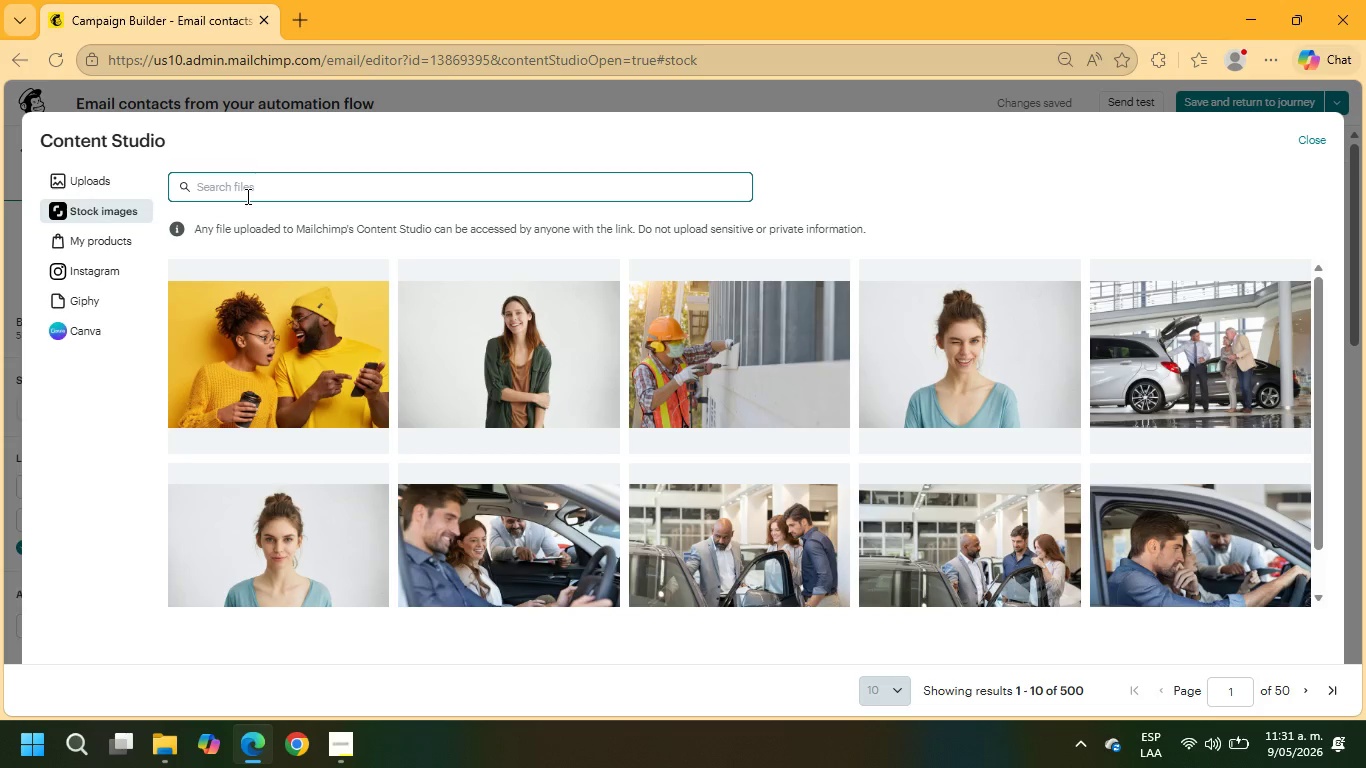 
type(skincare)
 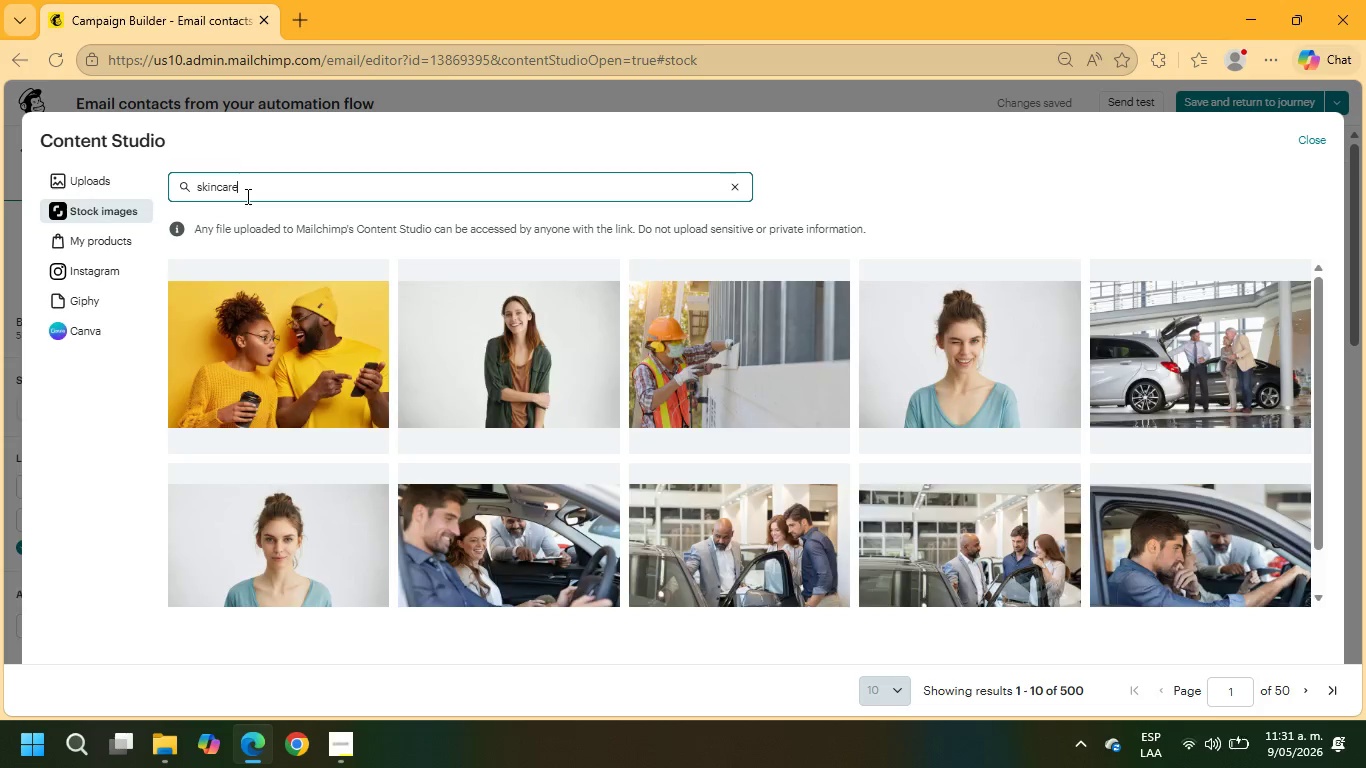 
key(Enter)
 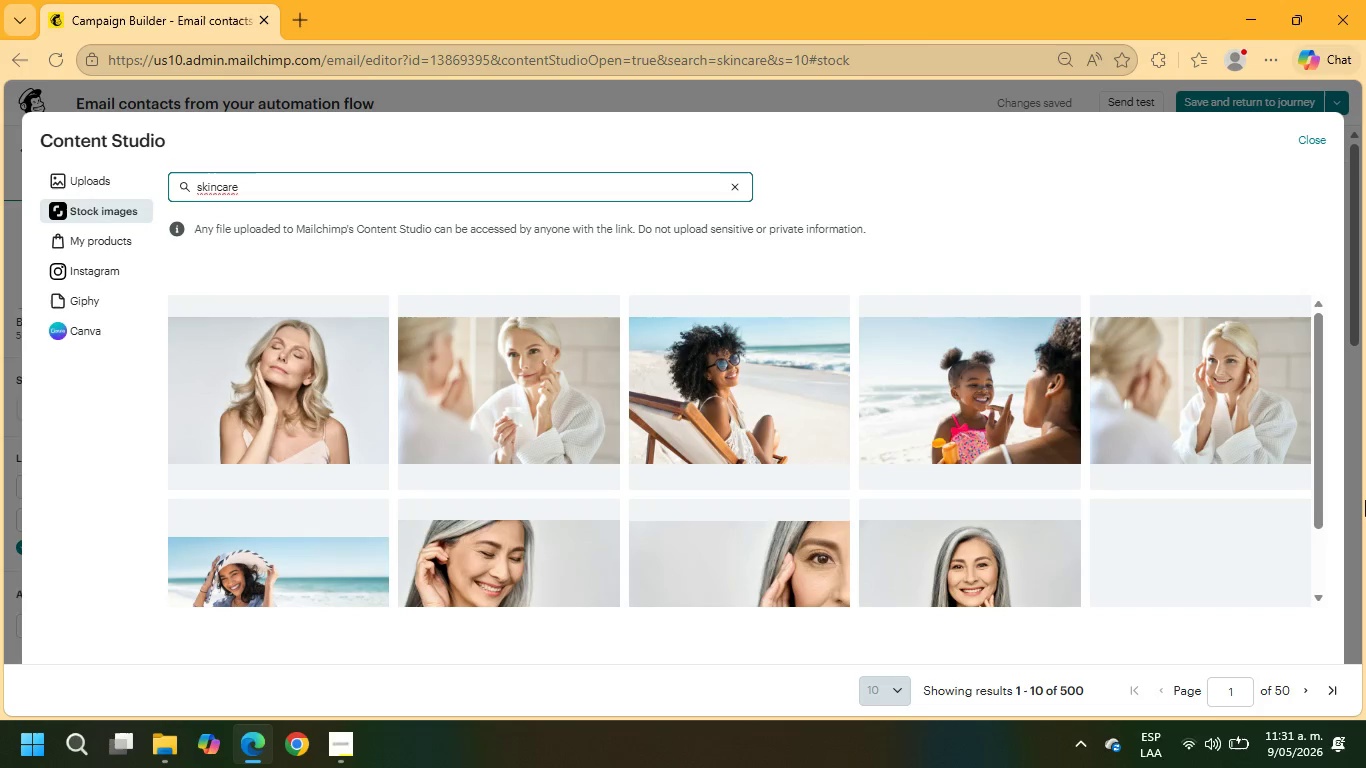 
wait(5.8)
 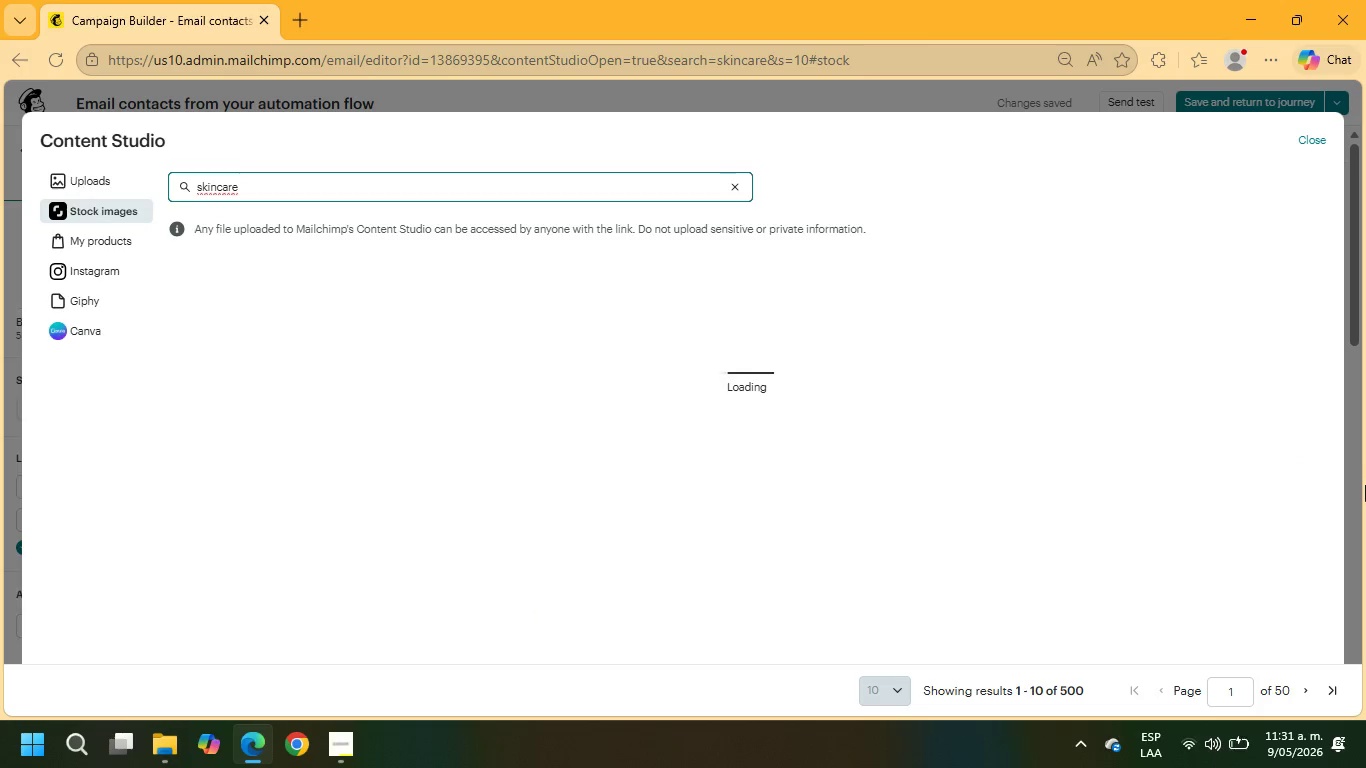 
scroll: coordinate [1270, 560], scroll_direction: down, amount: 2.0
 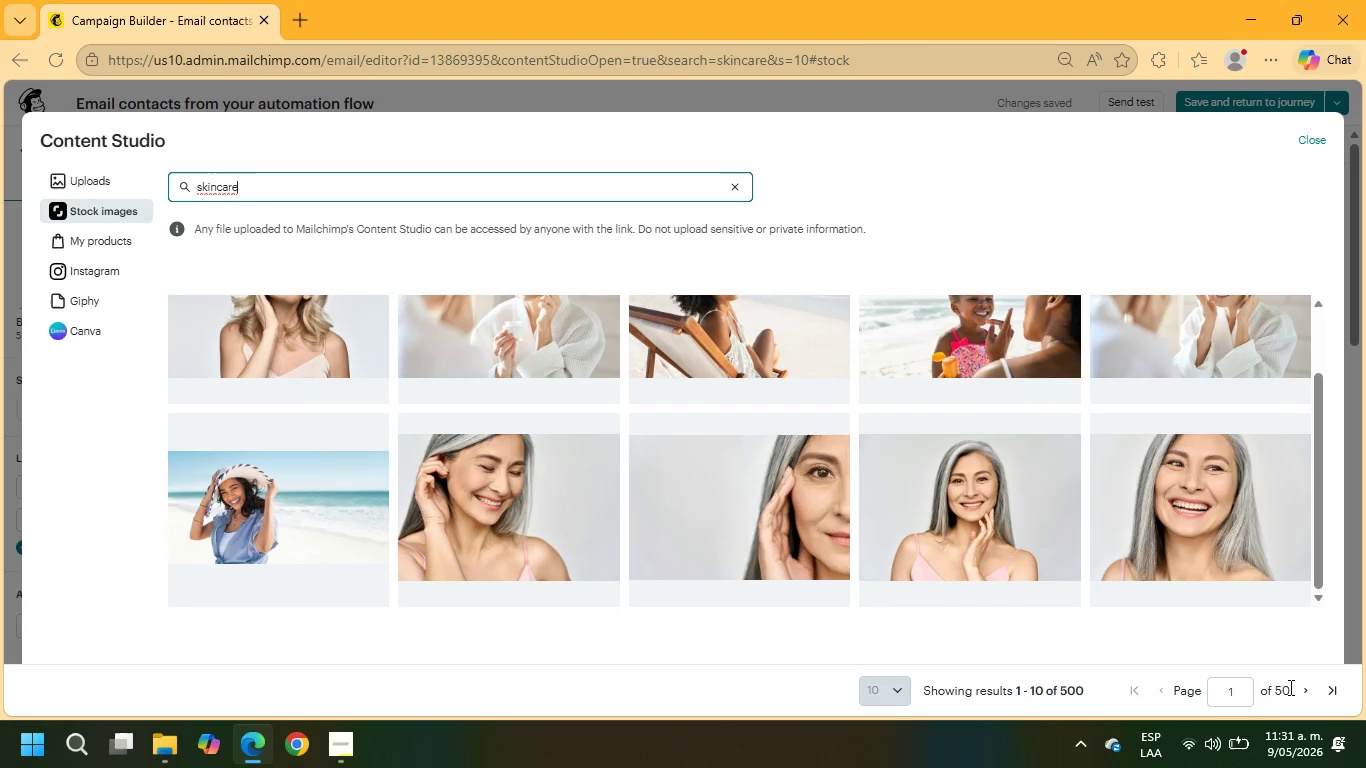 
left_click([1305, 695])
 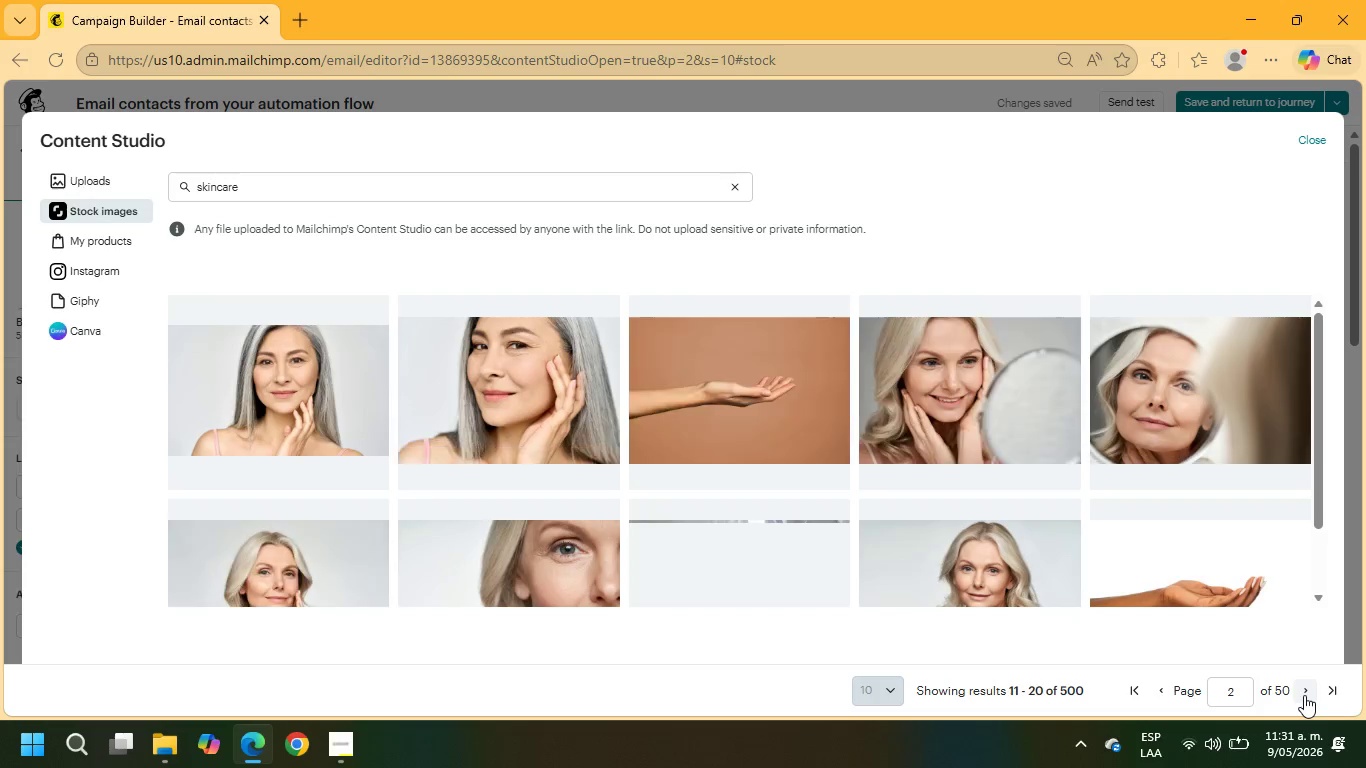 
wait(7.3)
 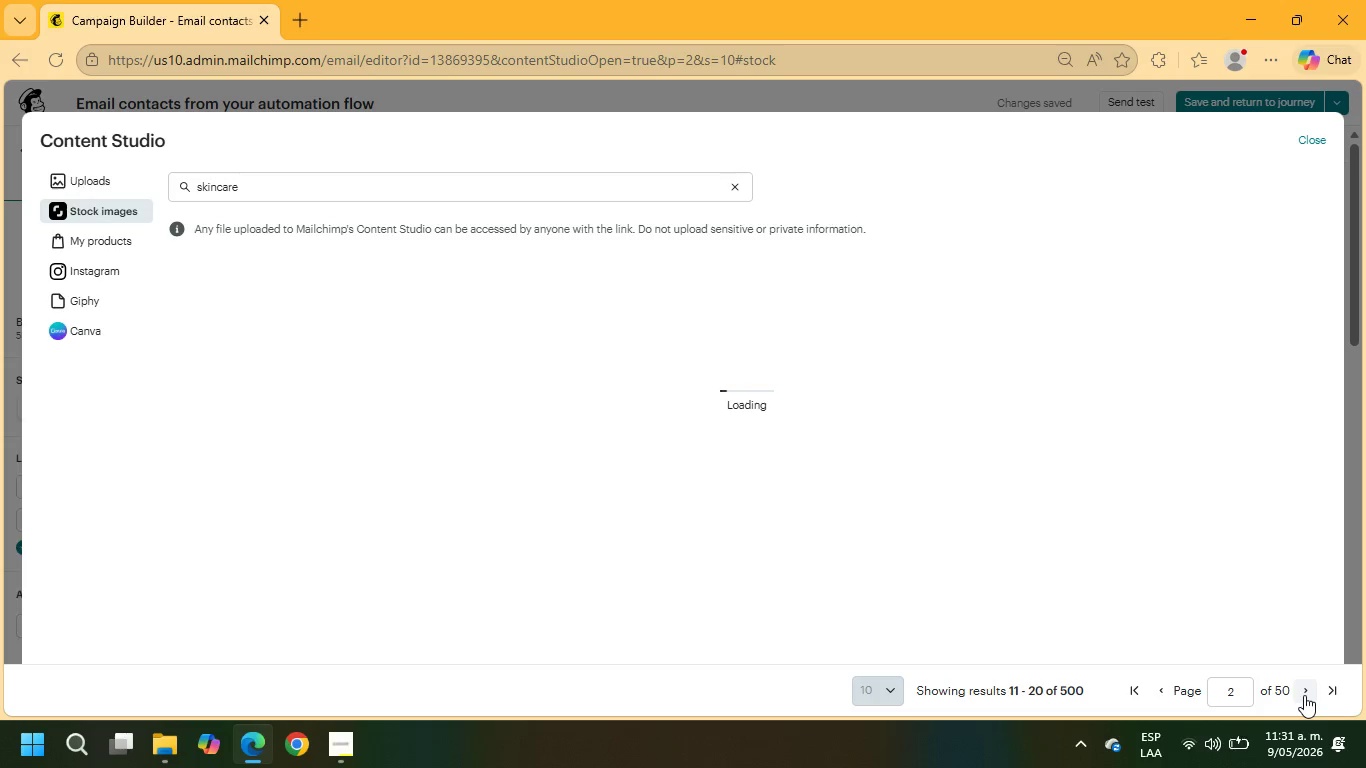 
scroll: coordinate [1260, 480], scroll_direction: down, amount: 4.0
 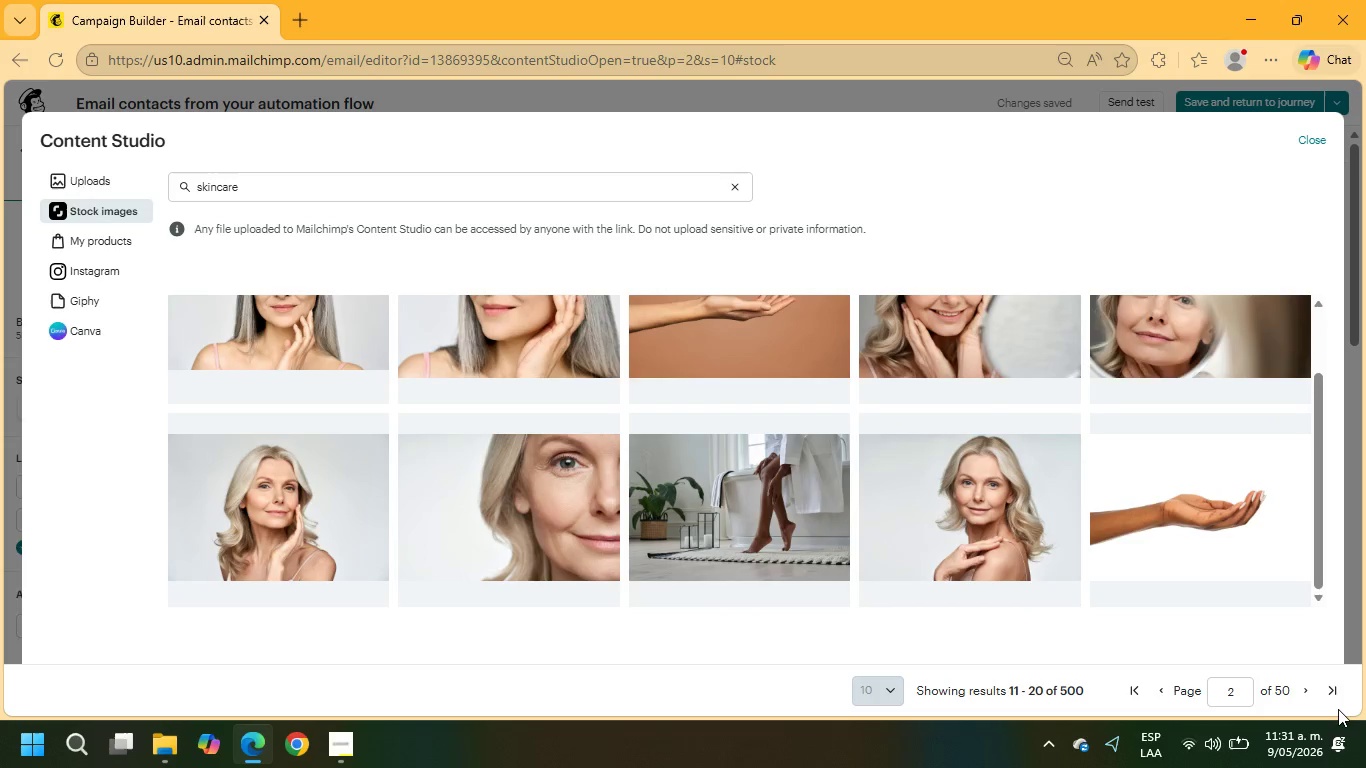 
left_click([1303, 686])
 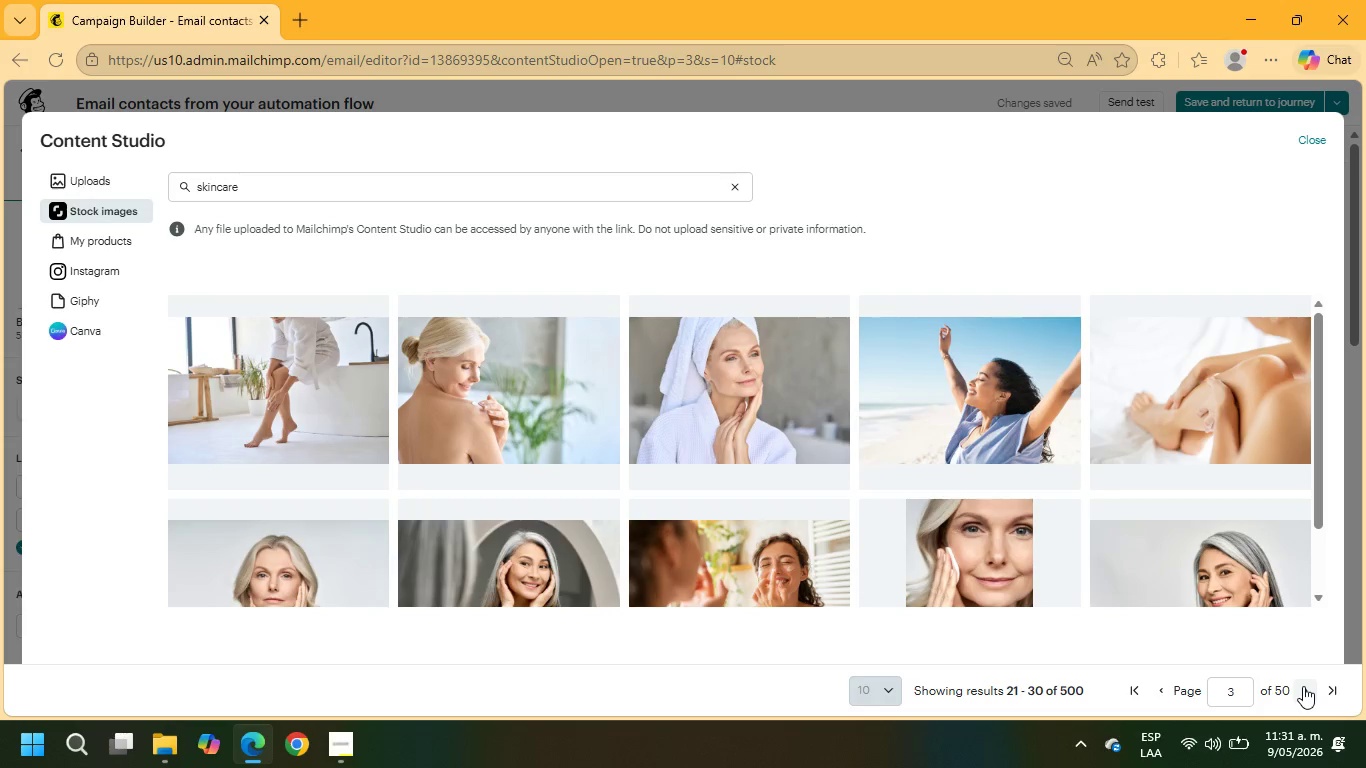 
wait(8.0)
 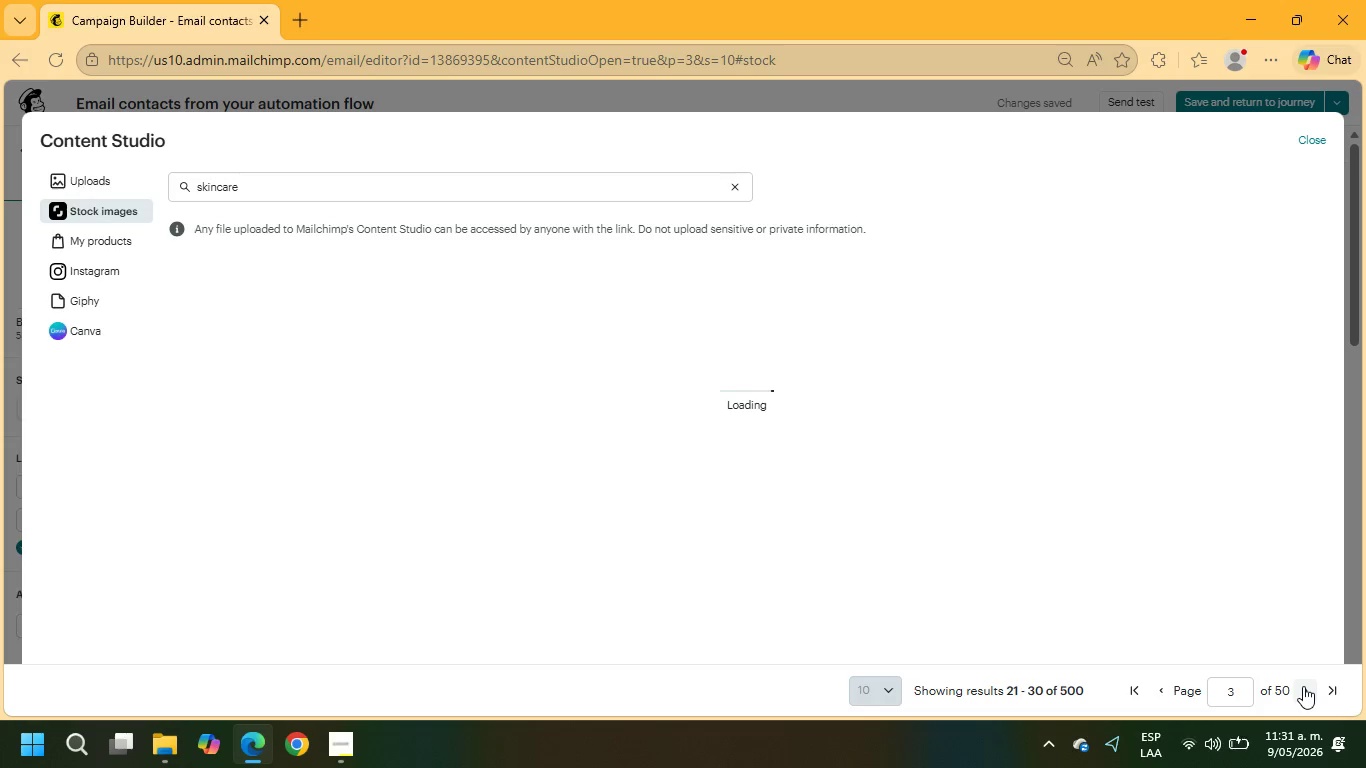 
scroll: coordinate [1169, 464], scroll_direction: down, amount: 3.0
 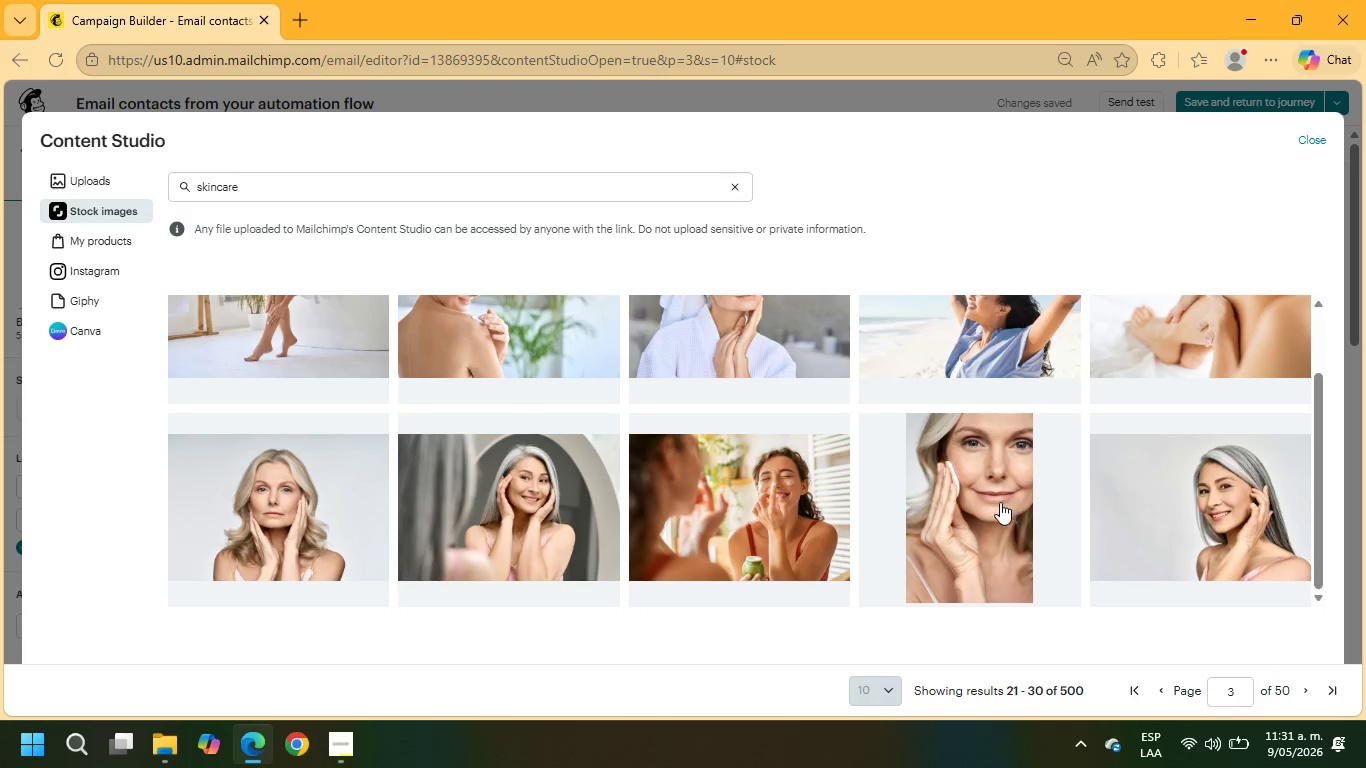 
scroll: coordinate [915, 507], scroll_direction: up, amount: 1.0
 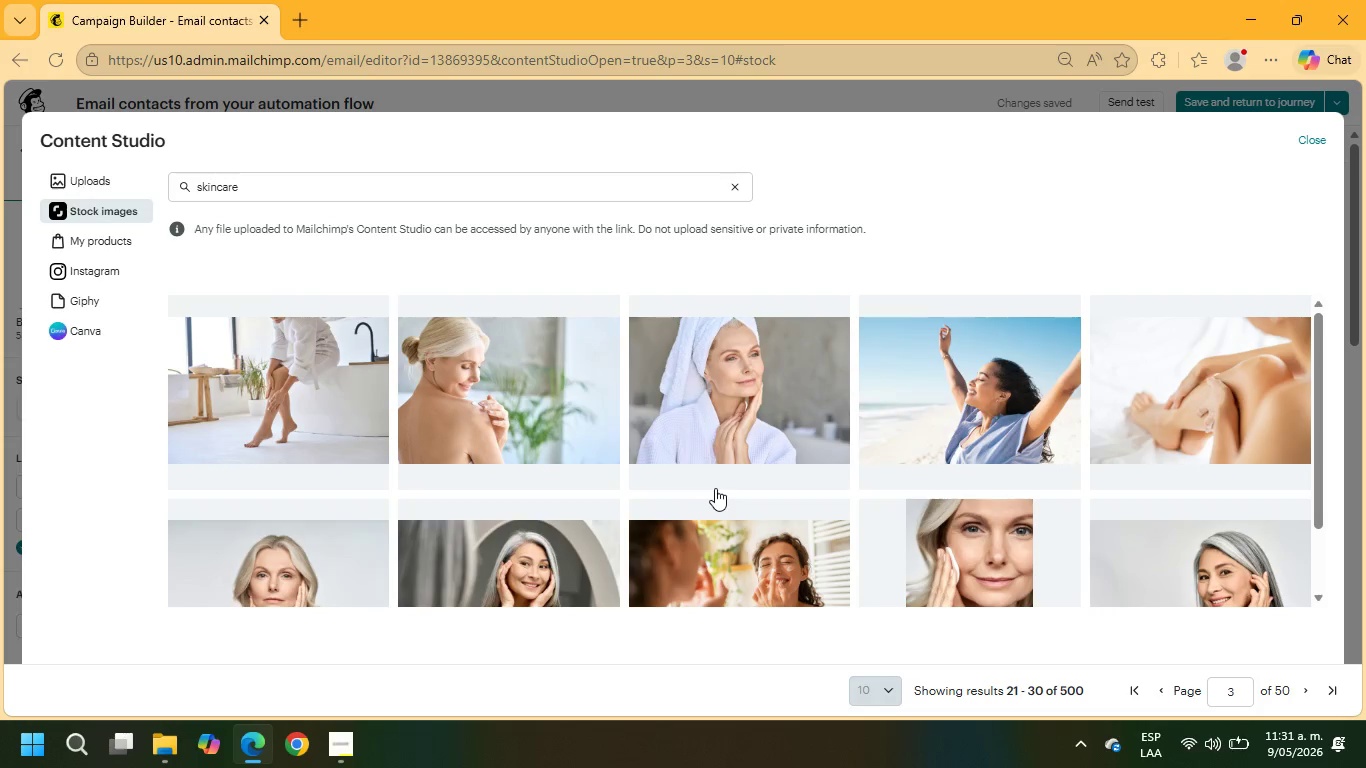 
left_click([724, 492])
 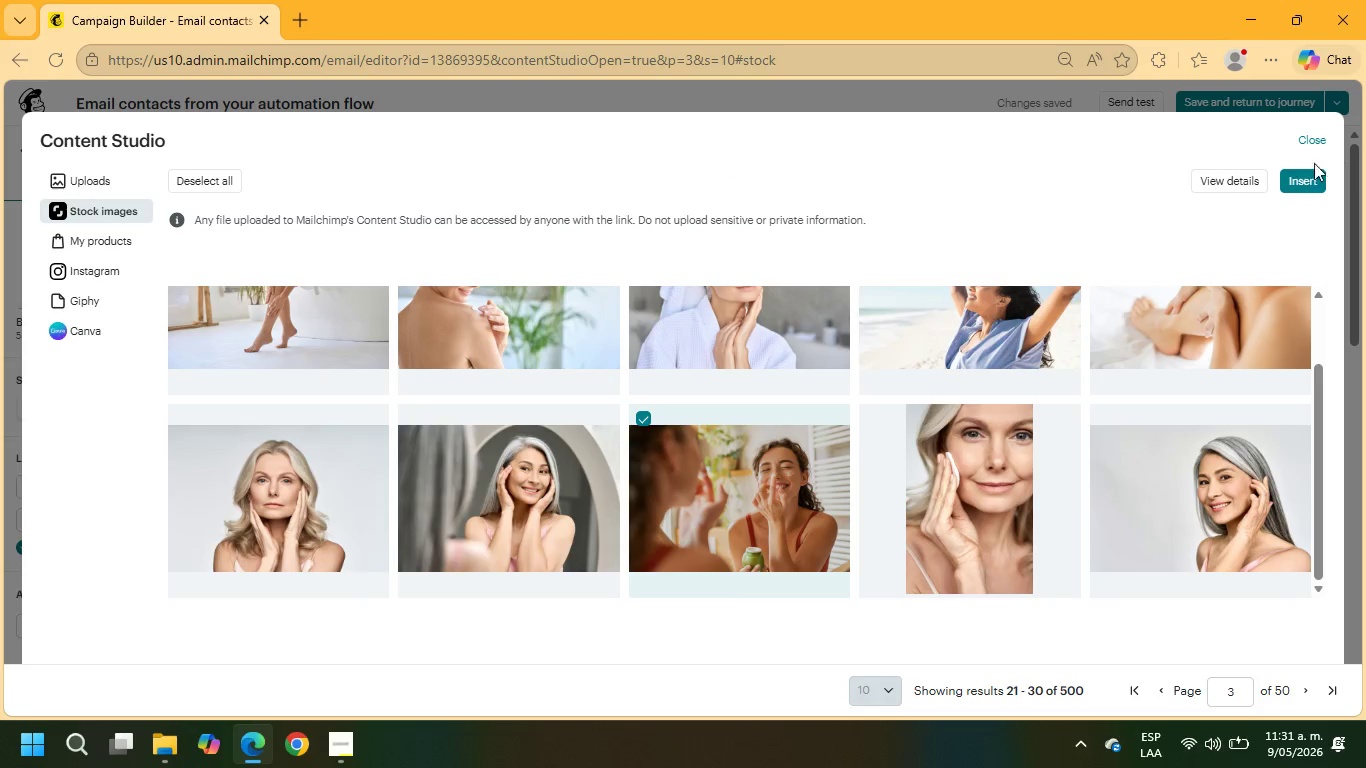 
scroll: coordinate [760, 500], scroll_direction: down, amount: 3.0
 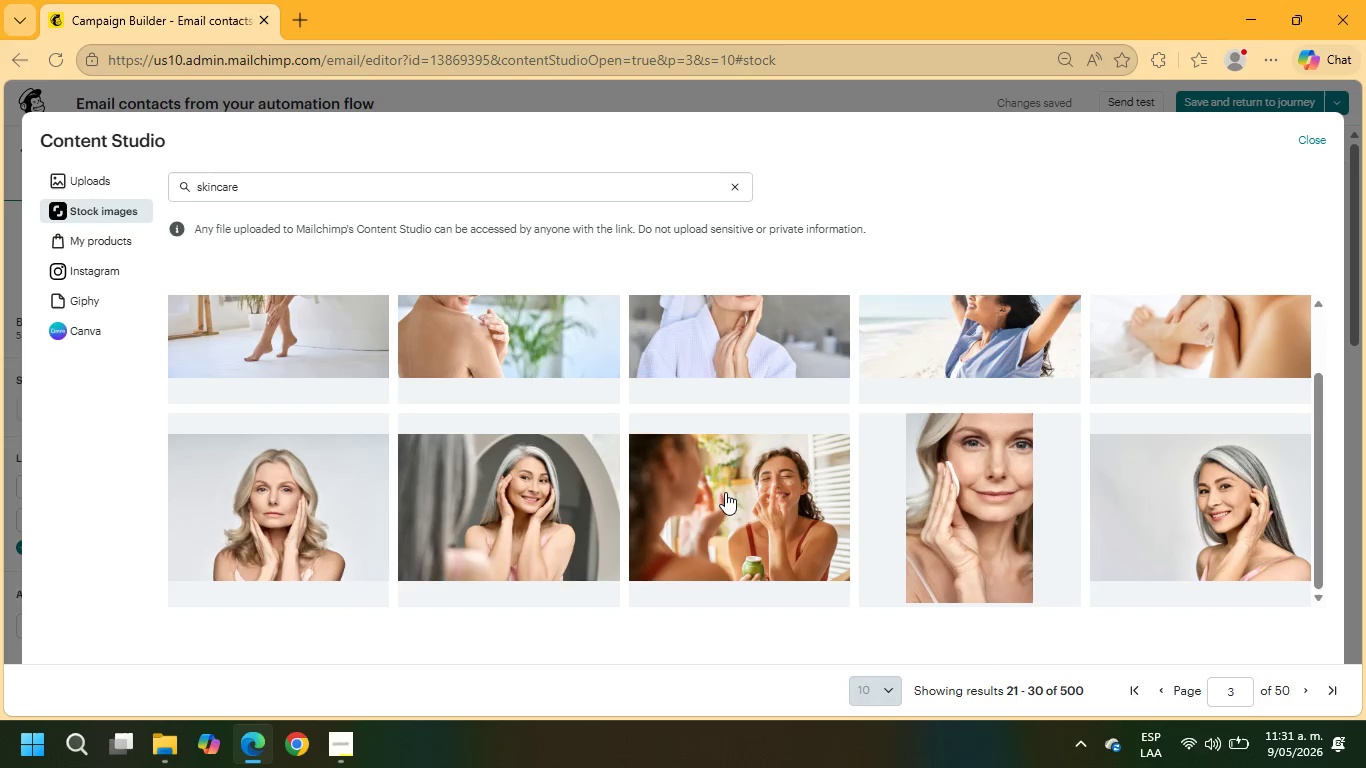 
left_click([1306, 177])
 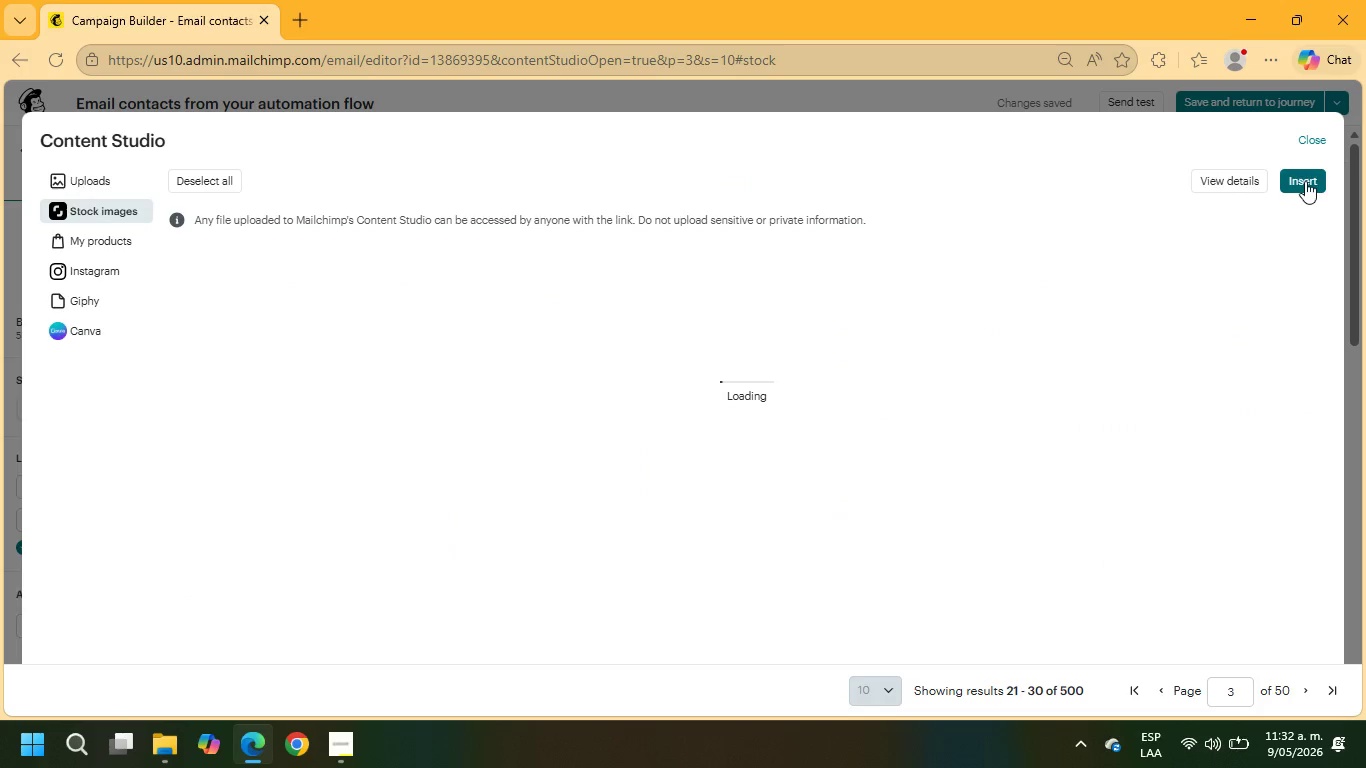 
wait(9.12)
 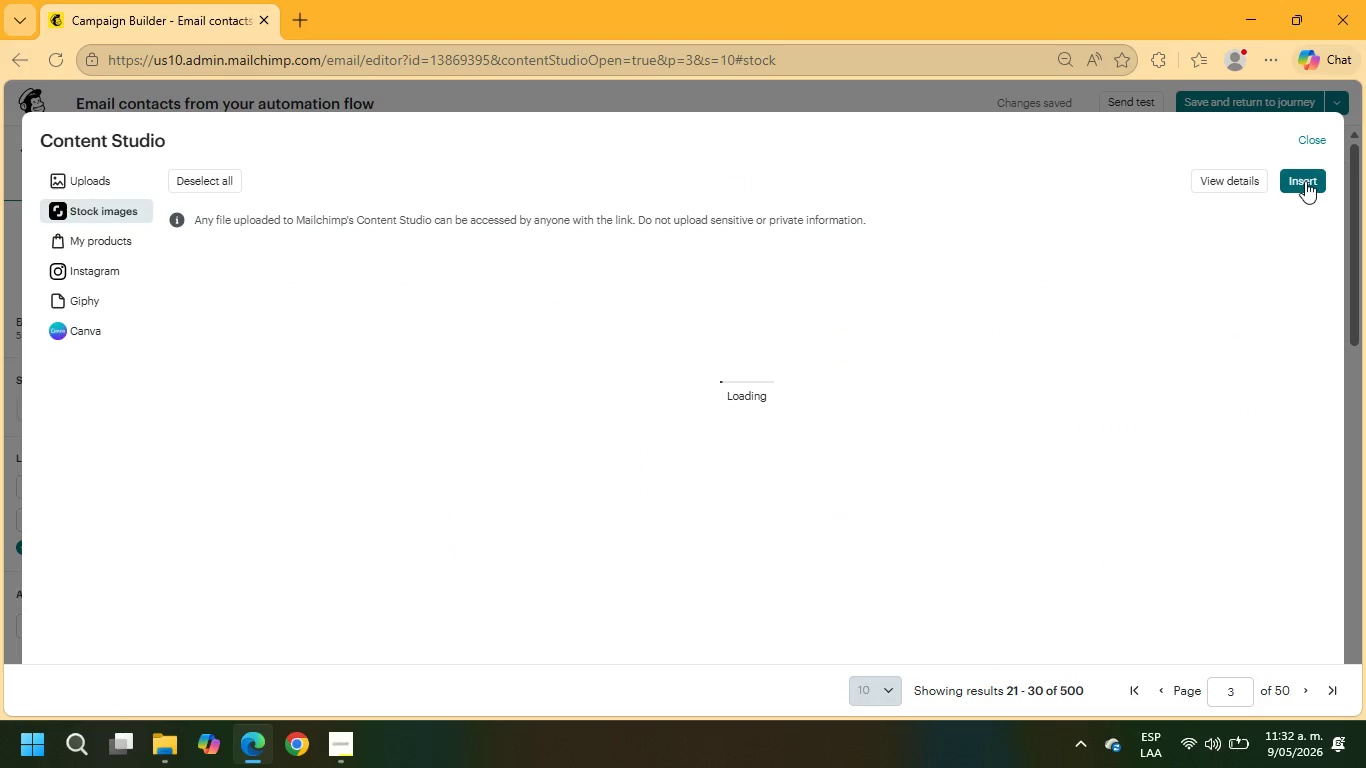 
scroll: coordinate [774, 504], scroll_direction: down, amount: 4.0
 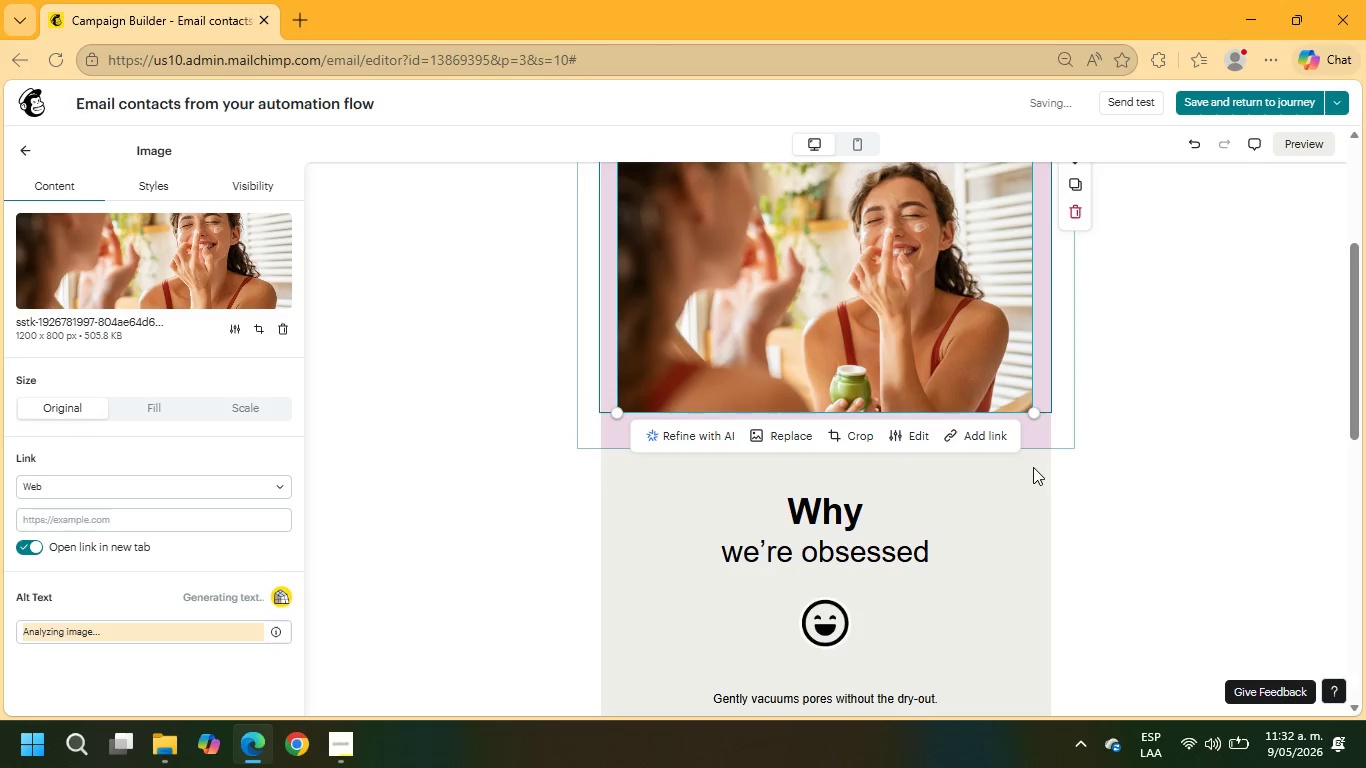 
left_click([1037, 433])
 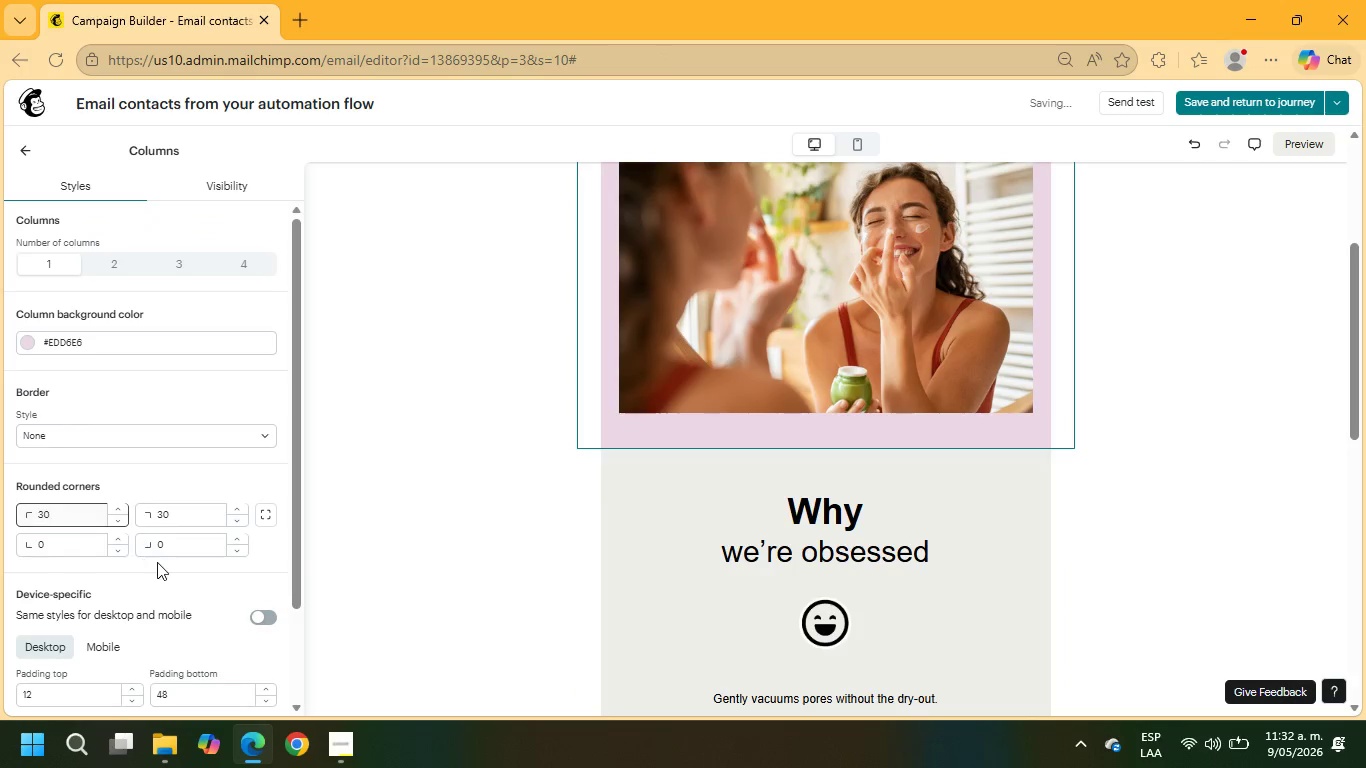 
scroll: coordinate [165, 527], scroll_direction: down, amount: 3.0
 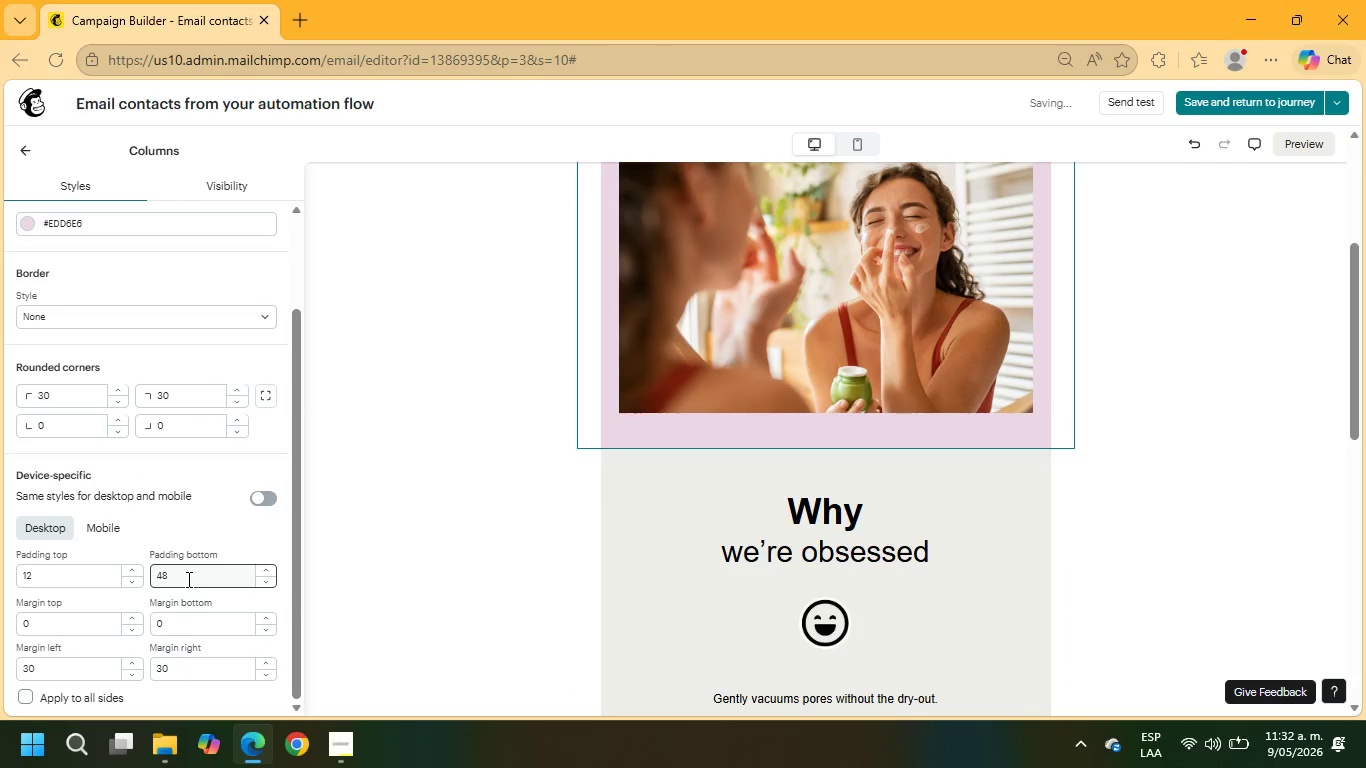 
left_click_drag(start_coordinate=[187, 580], to_coordinate=[128, 578])
 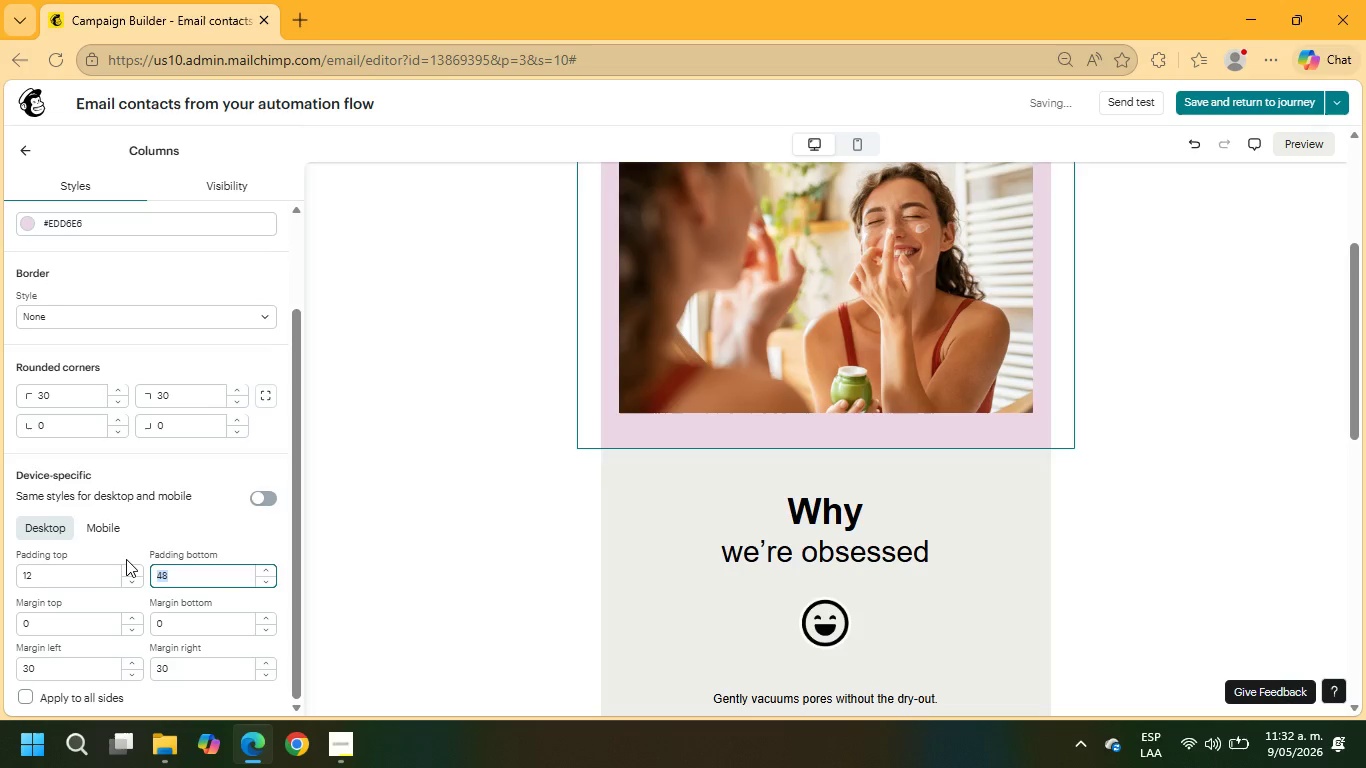 
key(Numpad0)
 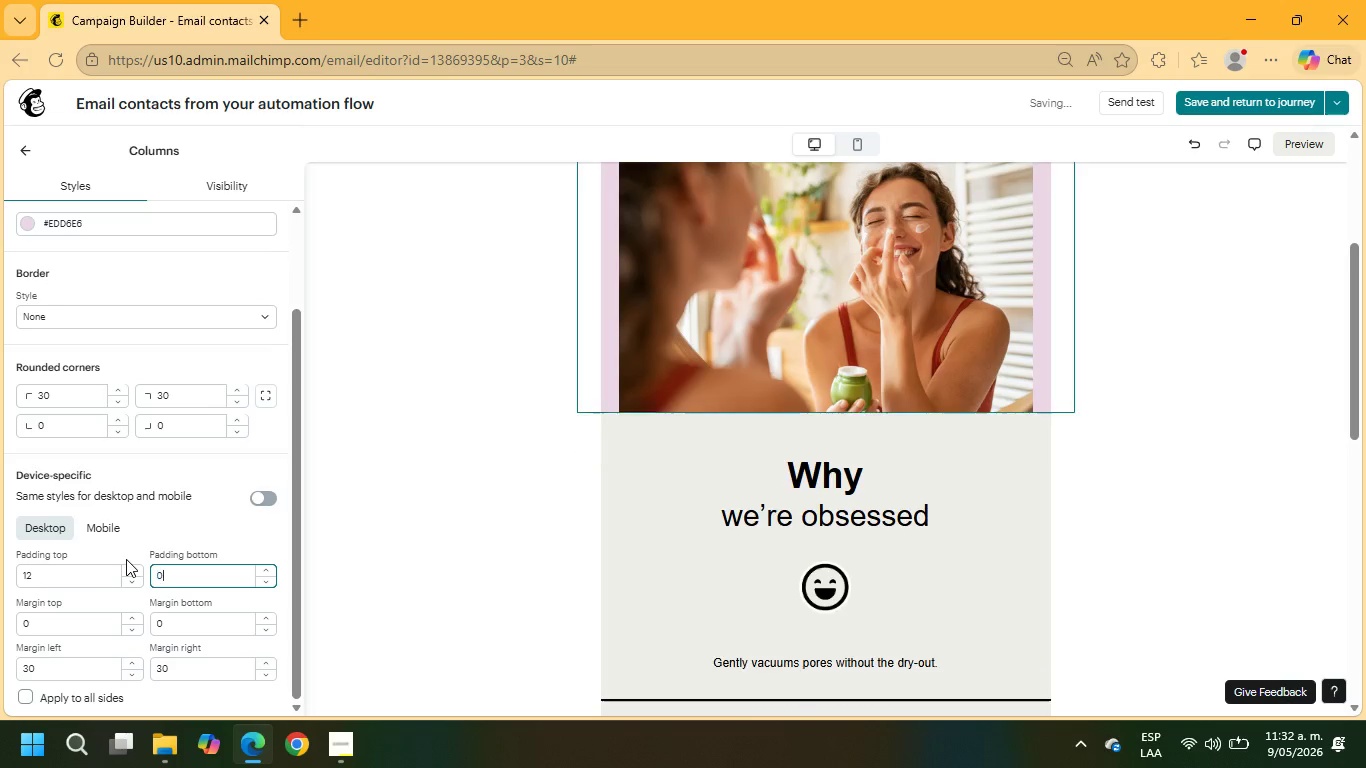 
key(NumpadEnter)
 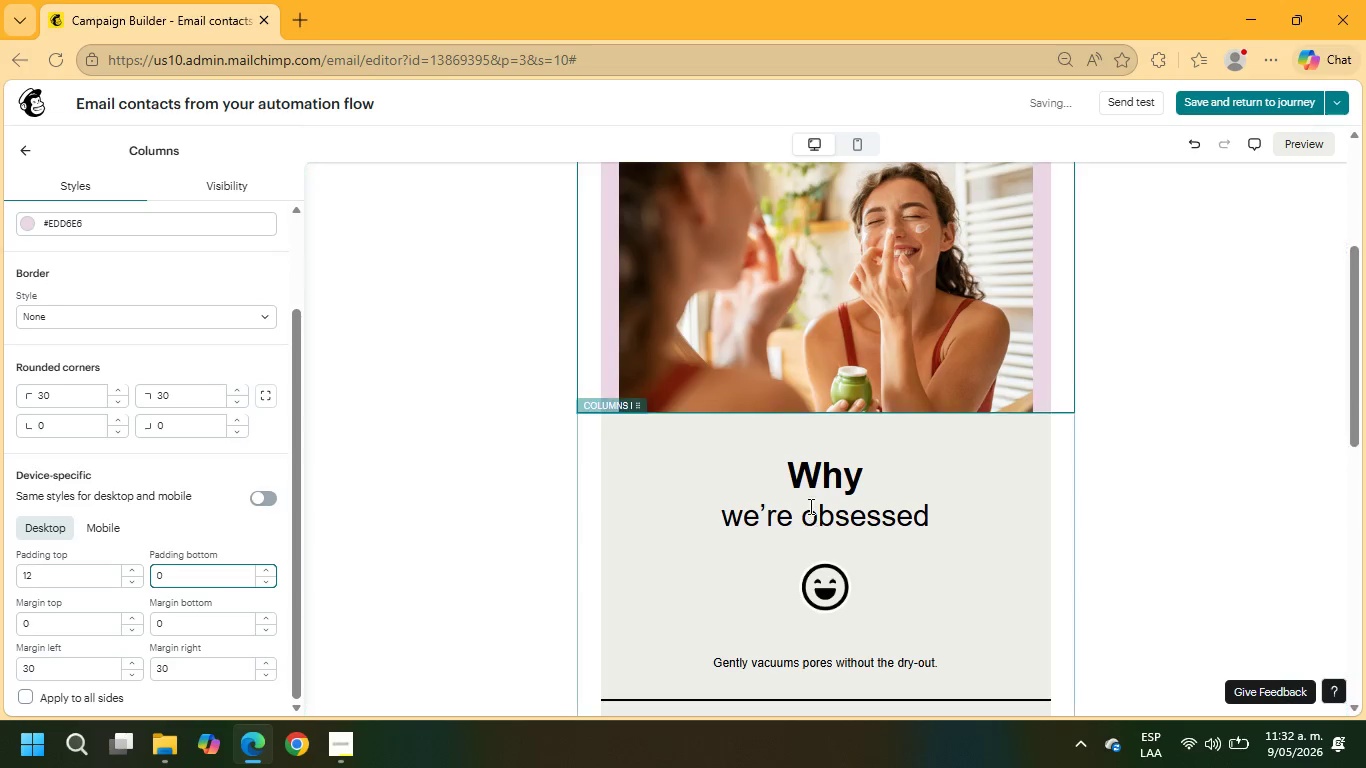 
left_click([807, 451])
 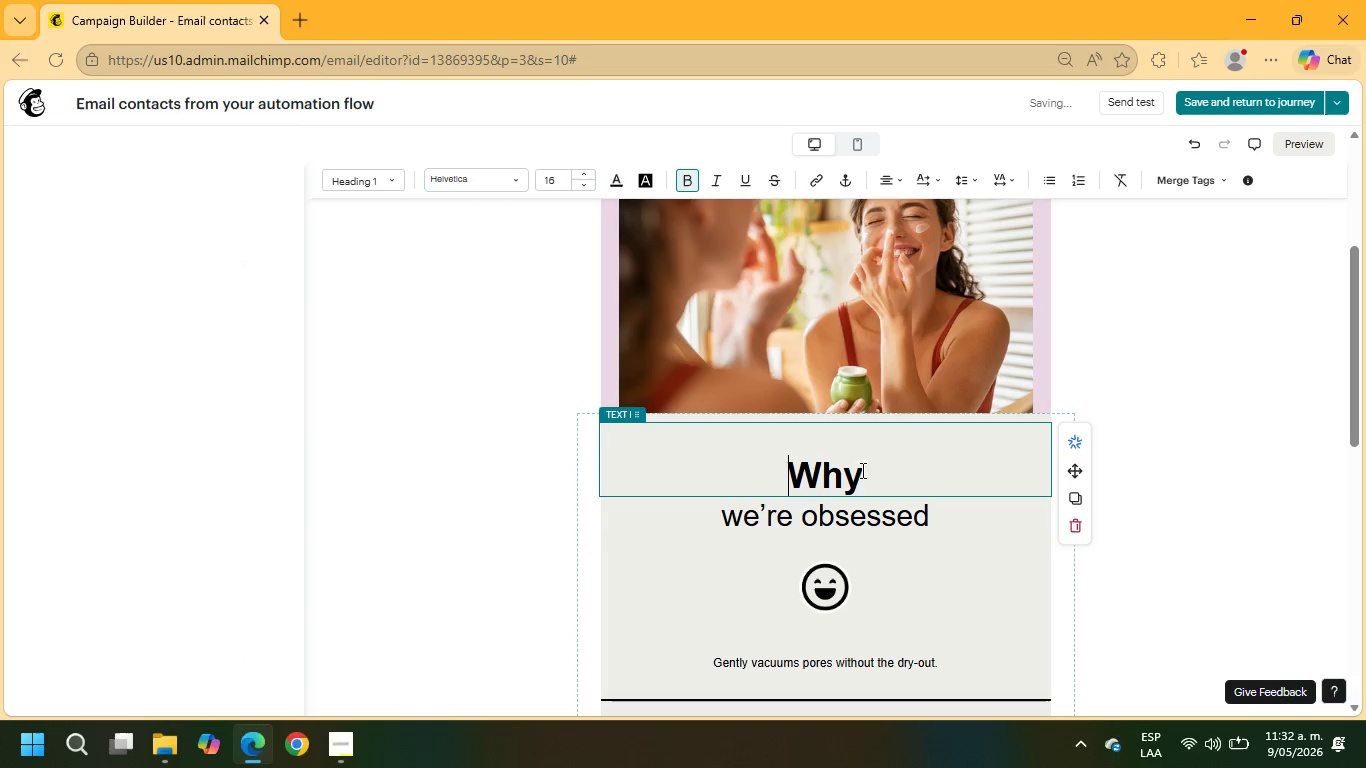 
left_click_drag(start_coordinate=[866, 474], to_coordinate=[779, 459])
 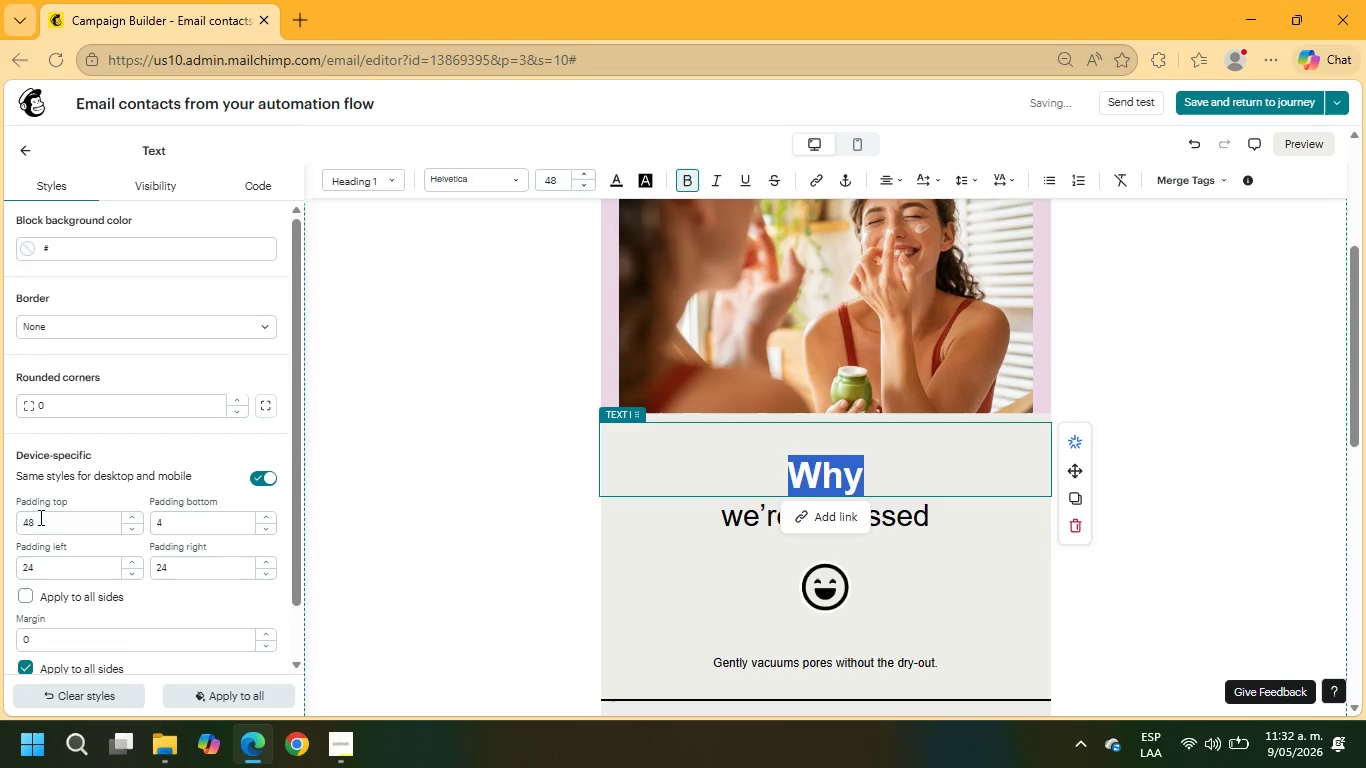 
left_click_drag(start_coordinate=[41, 519], to_coordinate=[9, 520])
 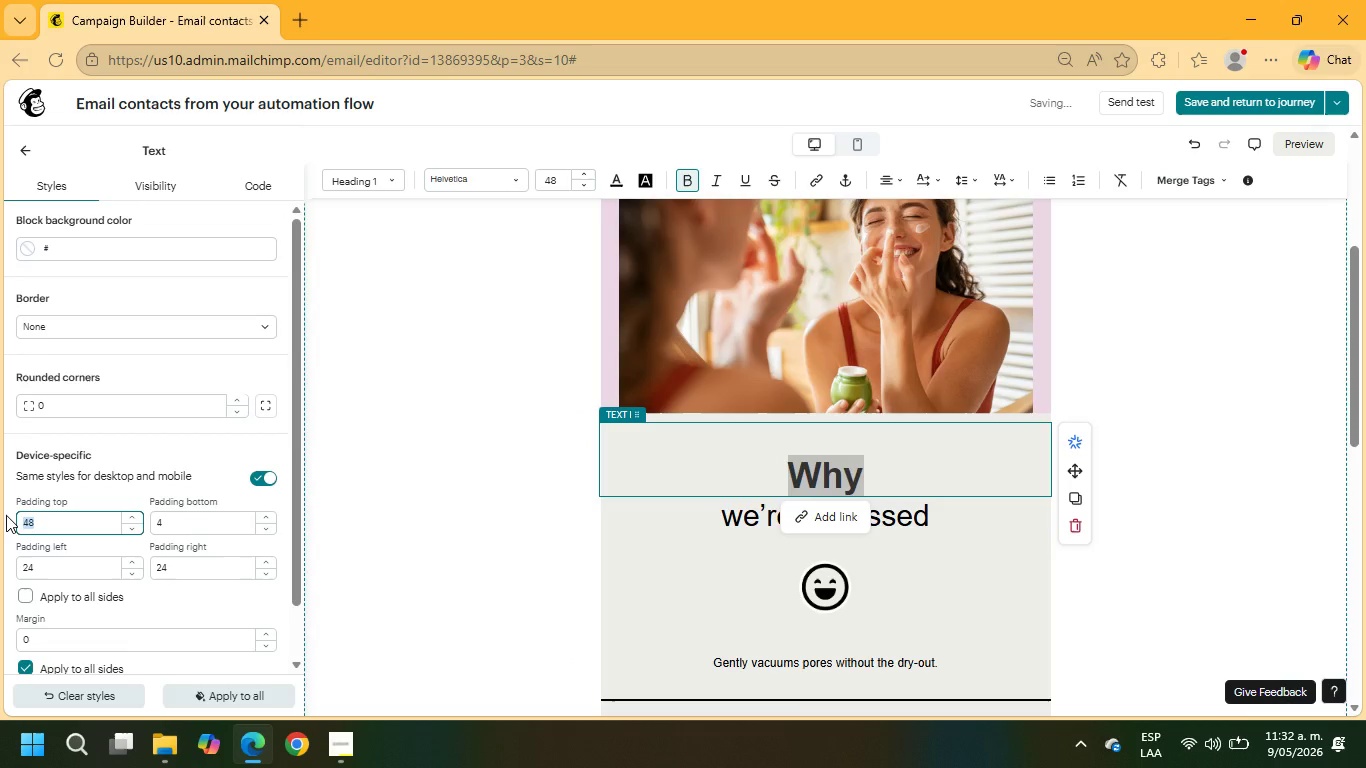 
key(Numpad0)
 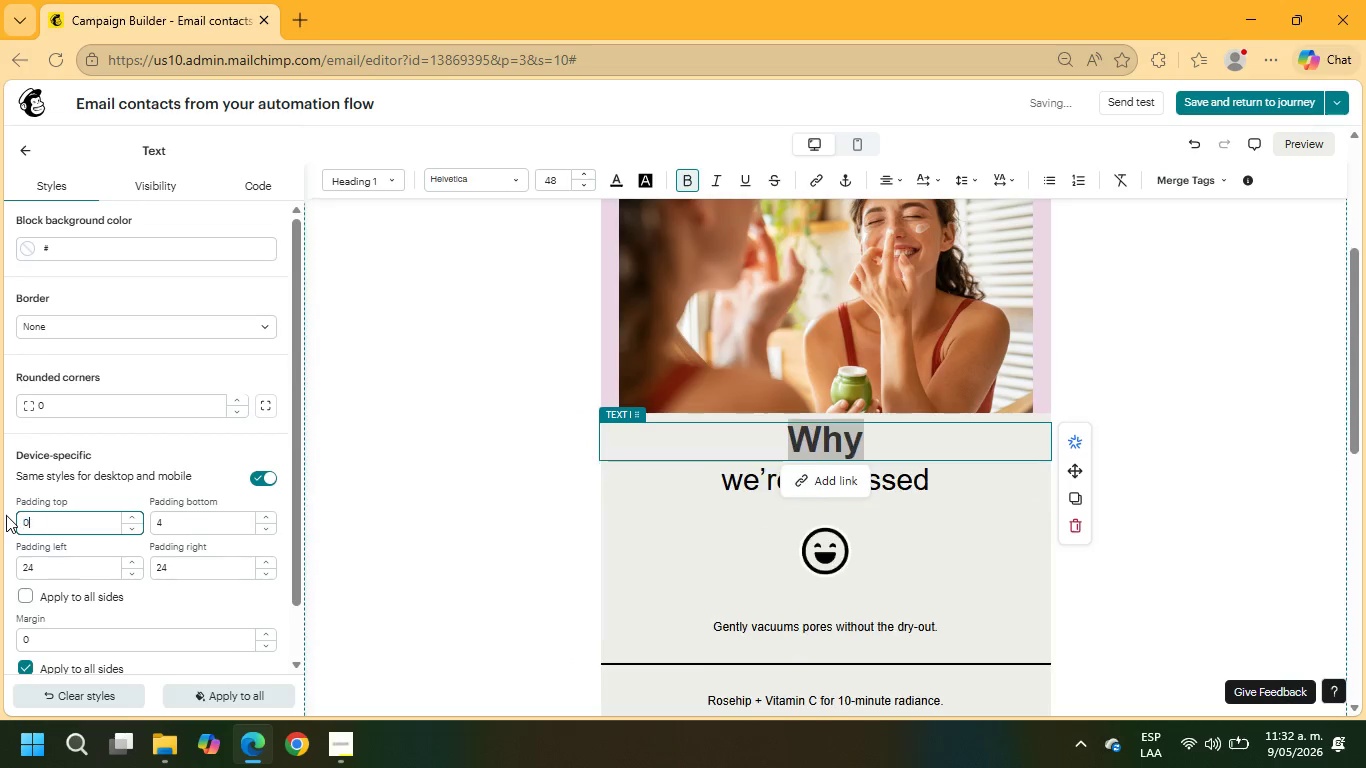 
key(NumpadEnter)
 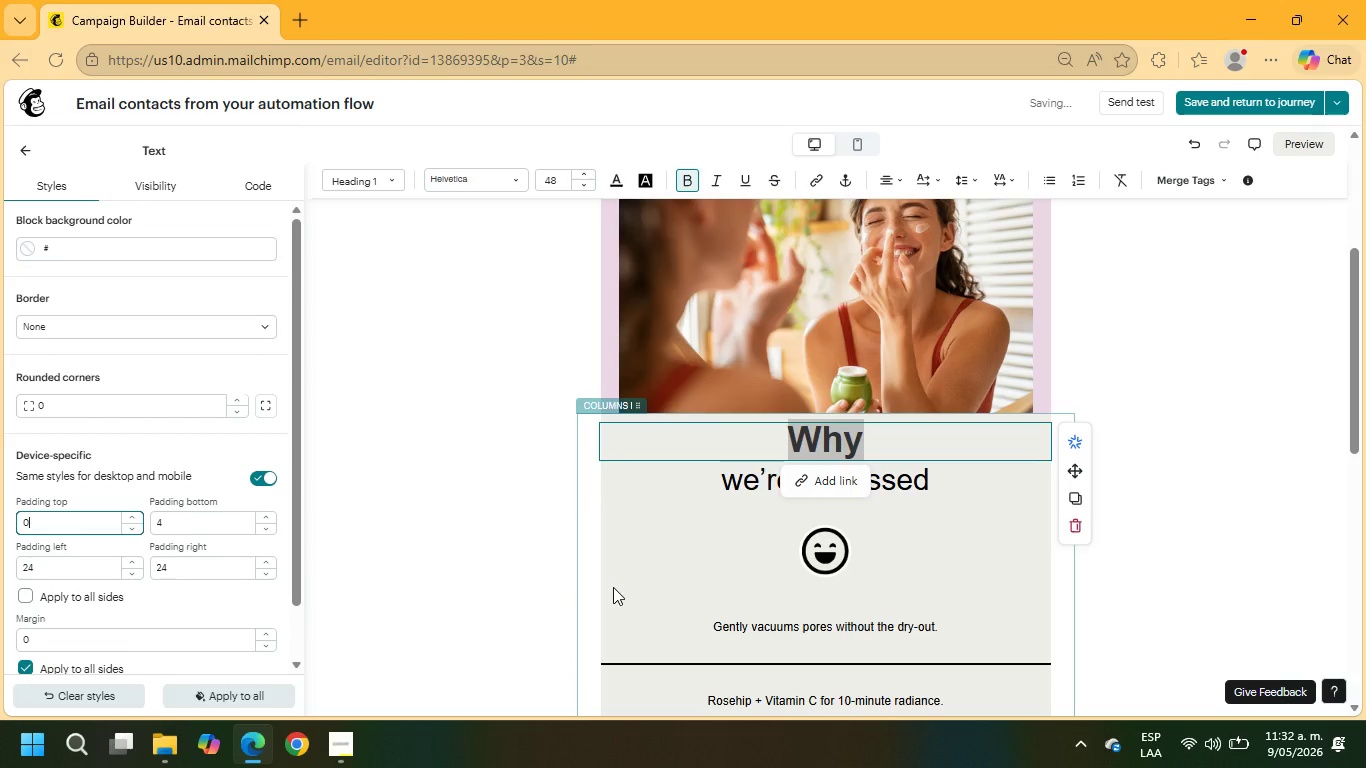 
type(Our)
 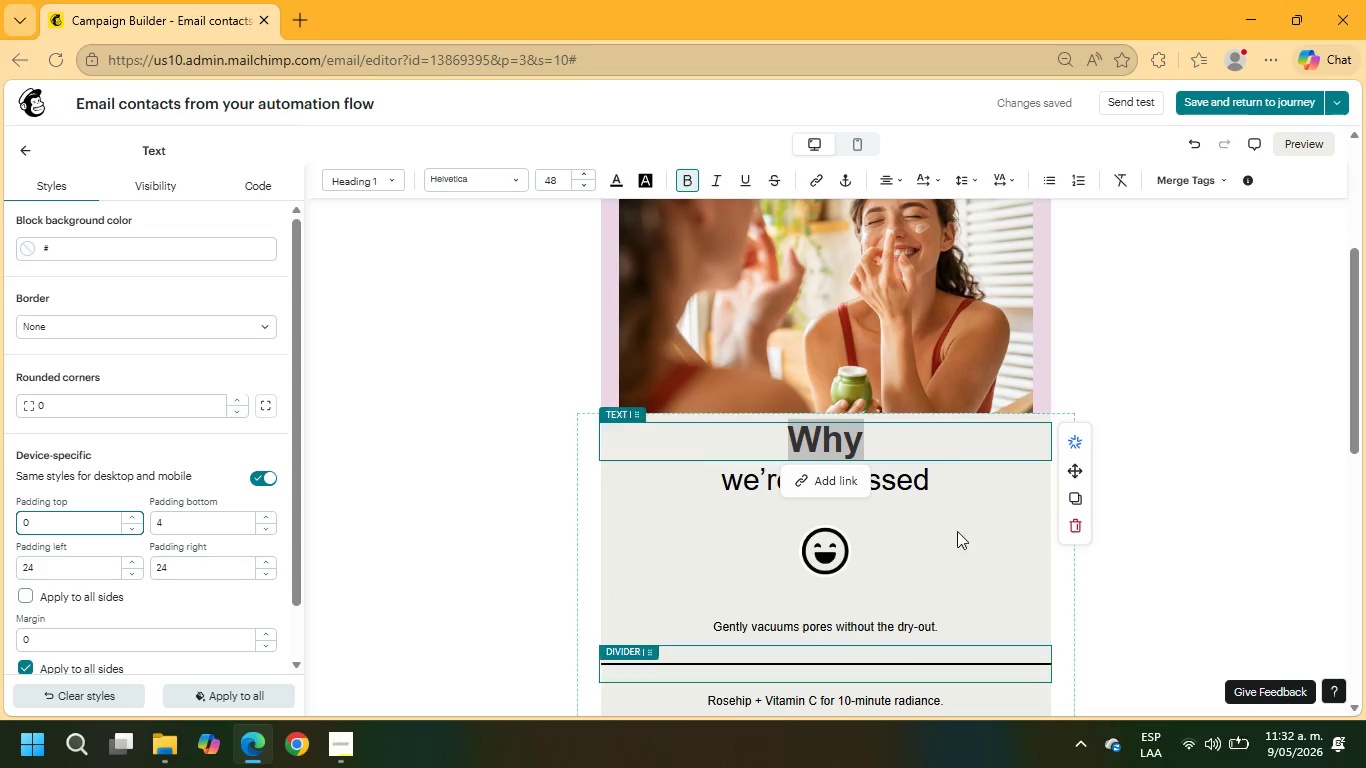 
left_click([900, 447])
 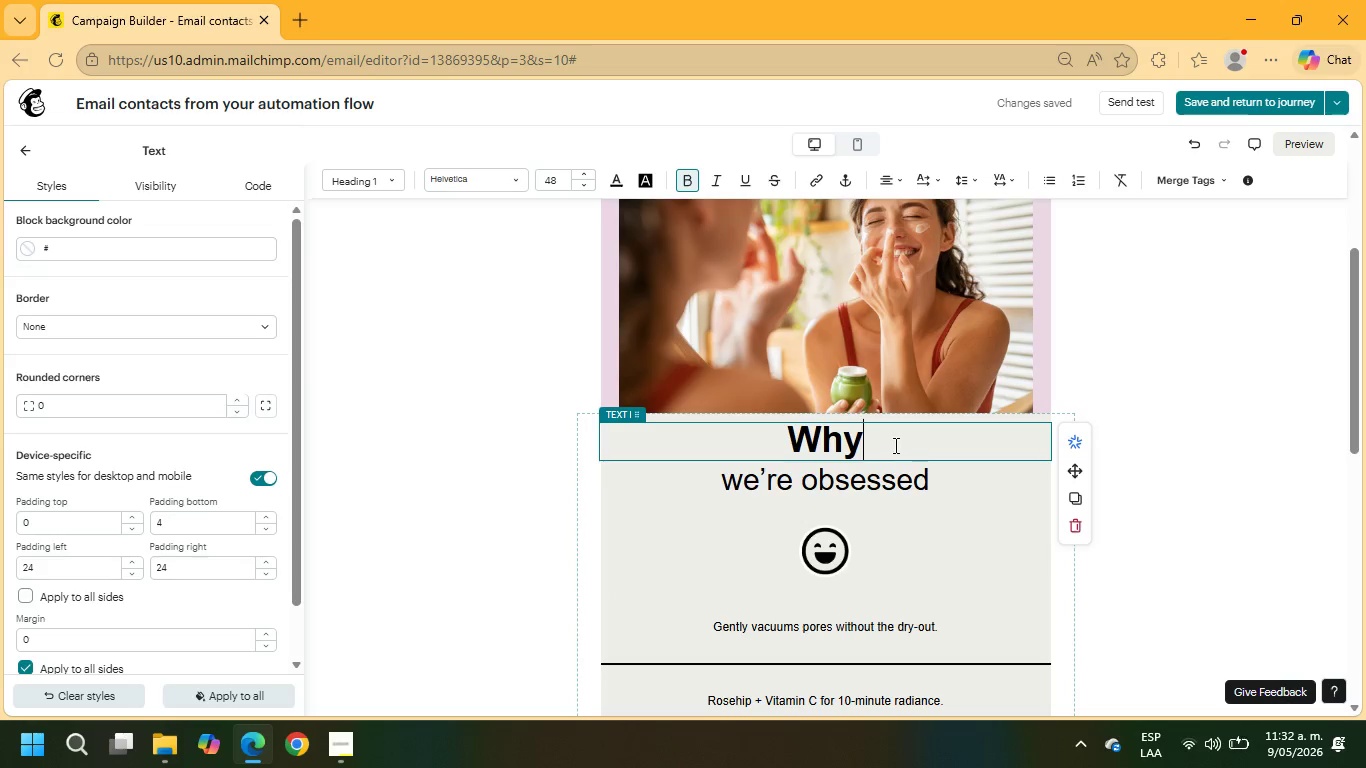 
left_click_drag(start_coordinate=[894, 445], to_coordinate=[818, 439])
 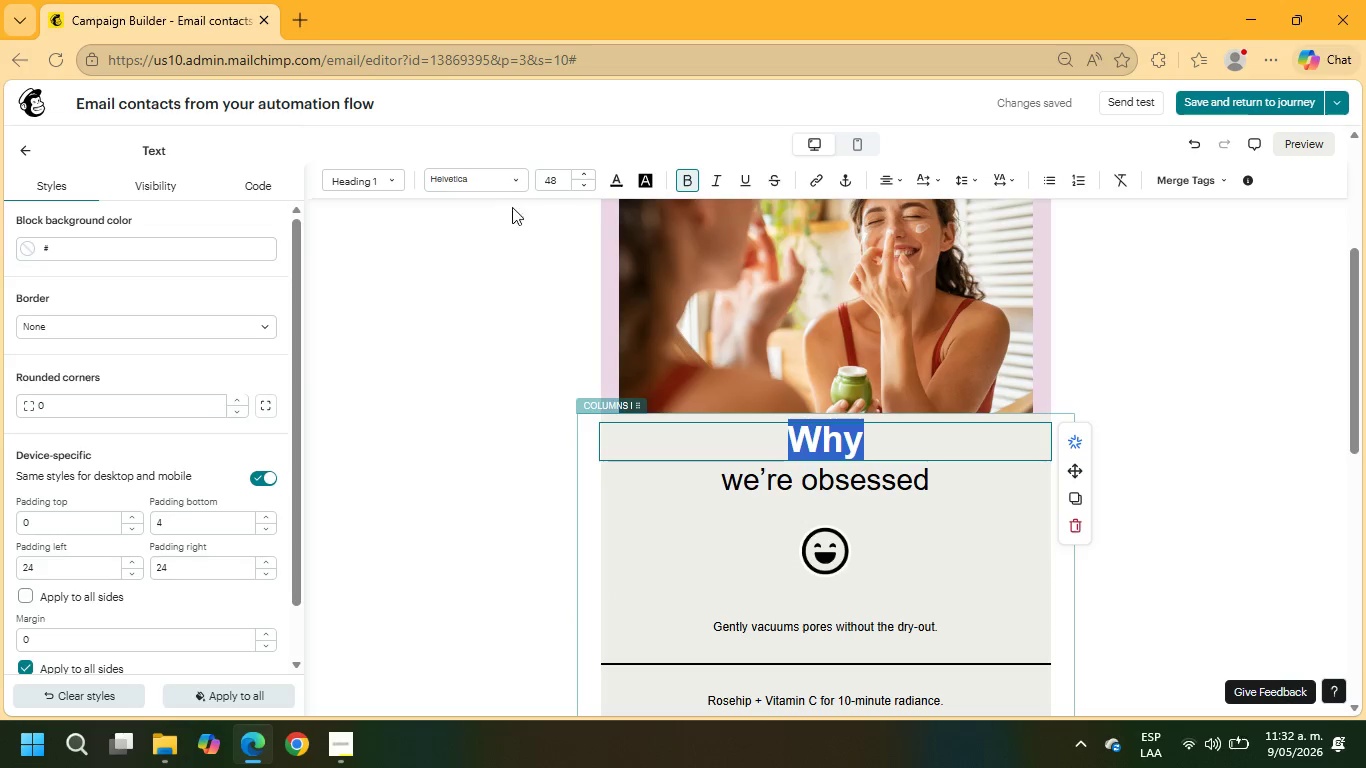 
left_click([479, 175])
 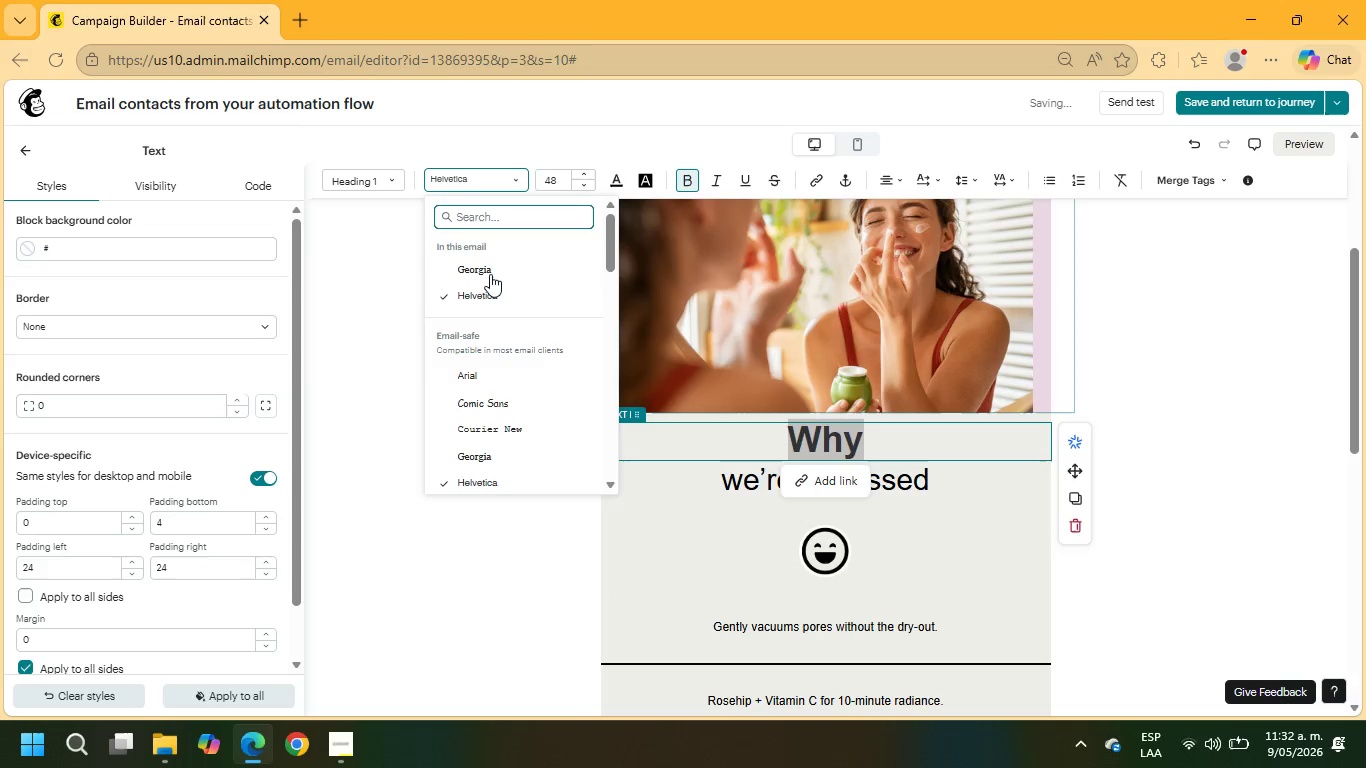 
left_click([490, 272])
 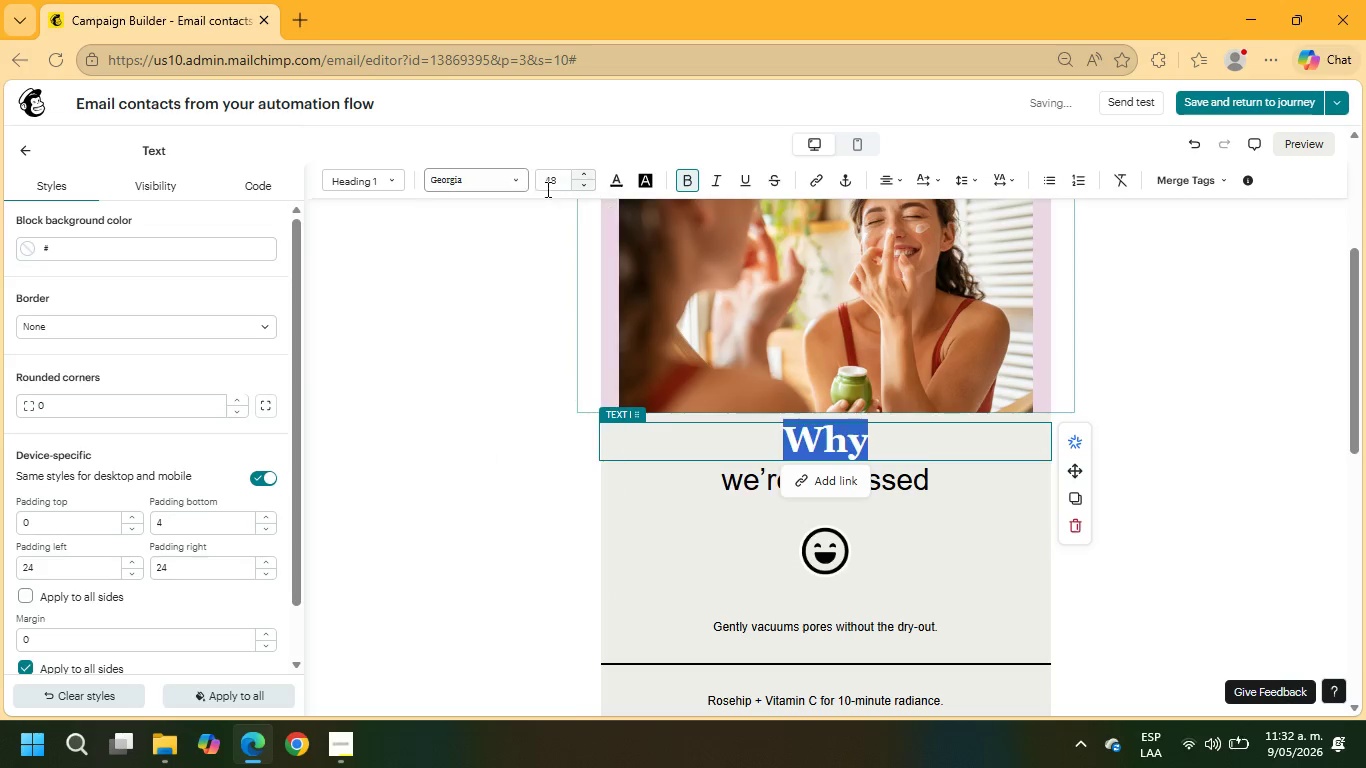 
left_click([551, 182])
 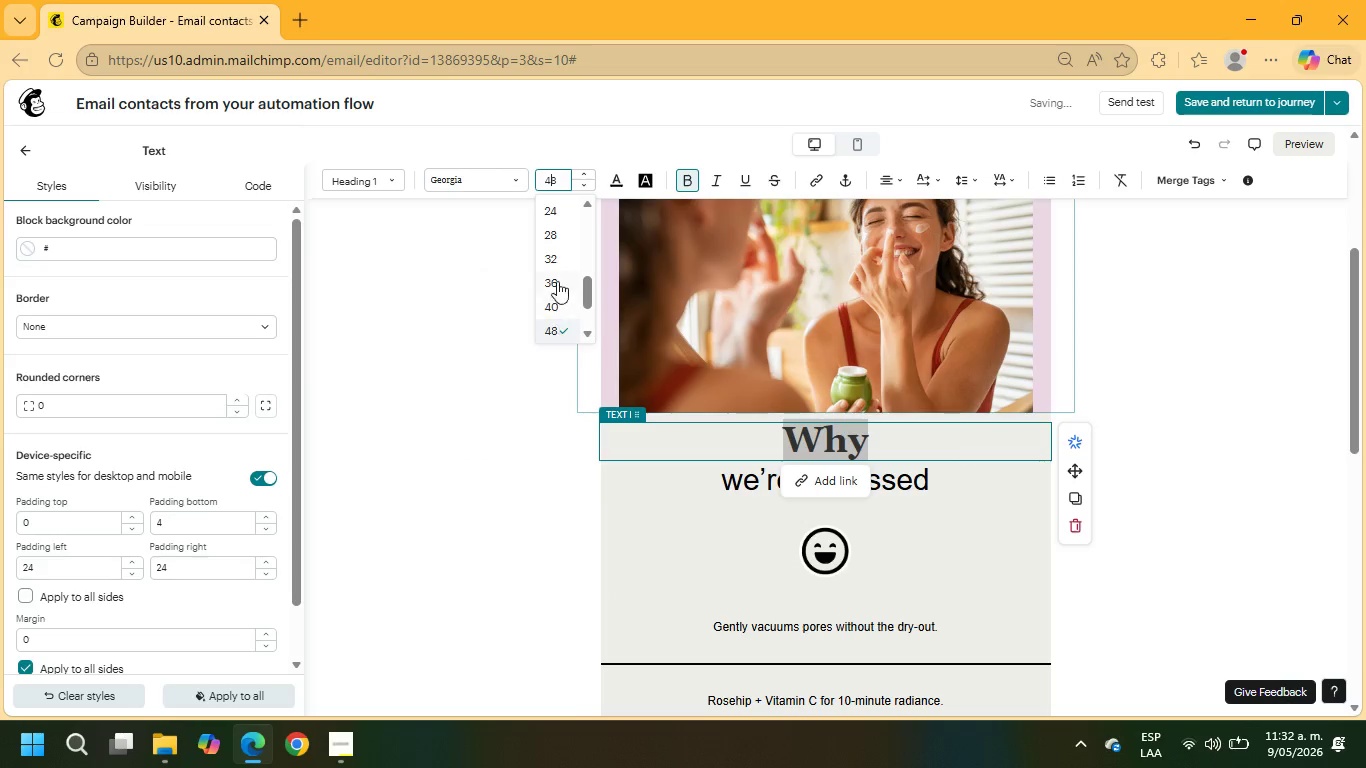 
scroll: coordinate [556, 275], scroll_direction: down, amount: 1.0
 